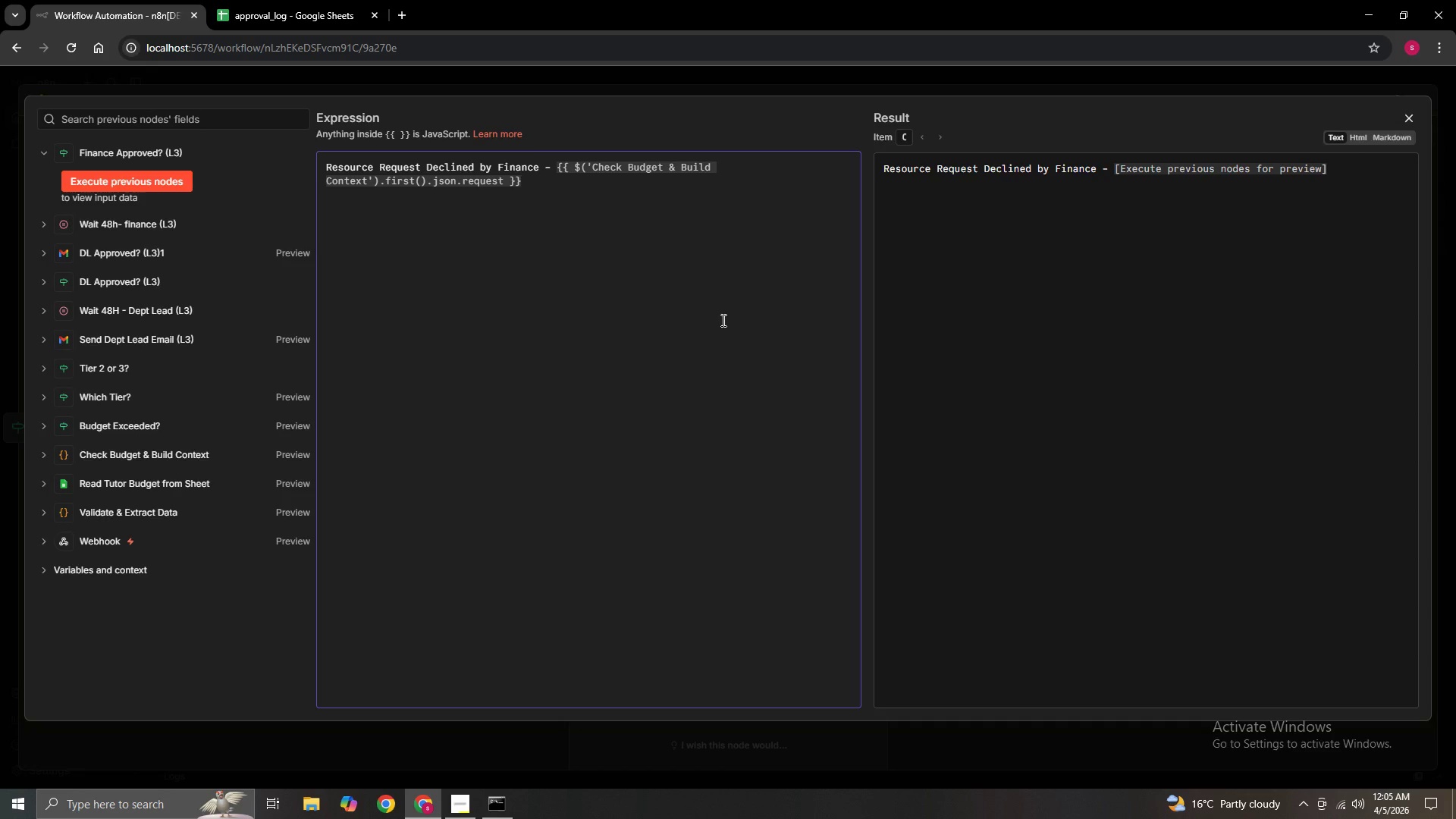 
hold_key(key=ArrowRight, duration=0.56)
 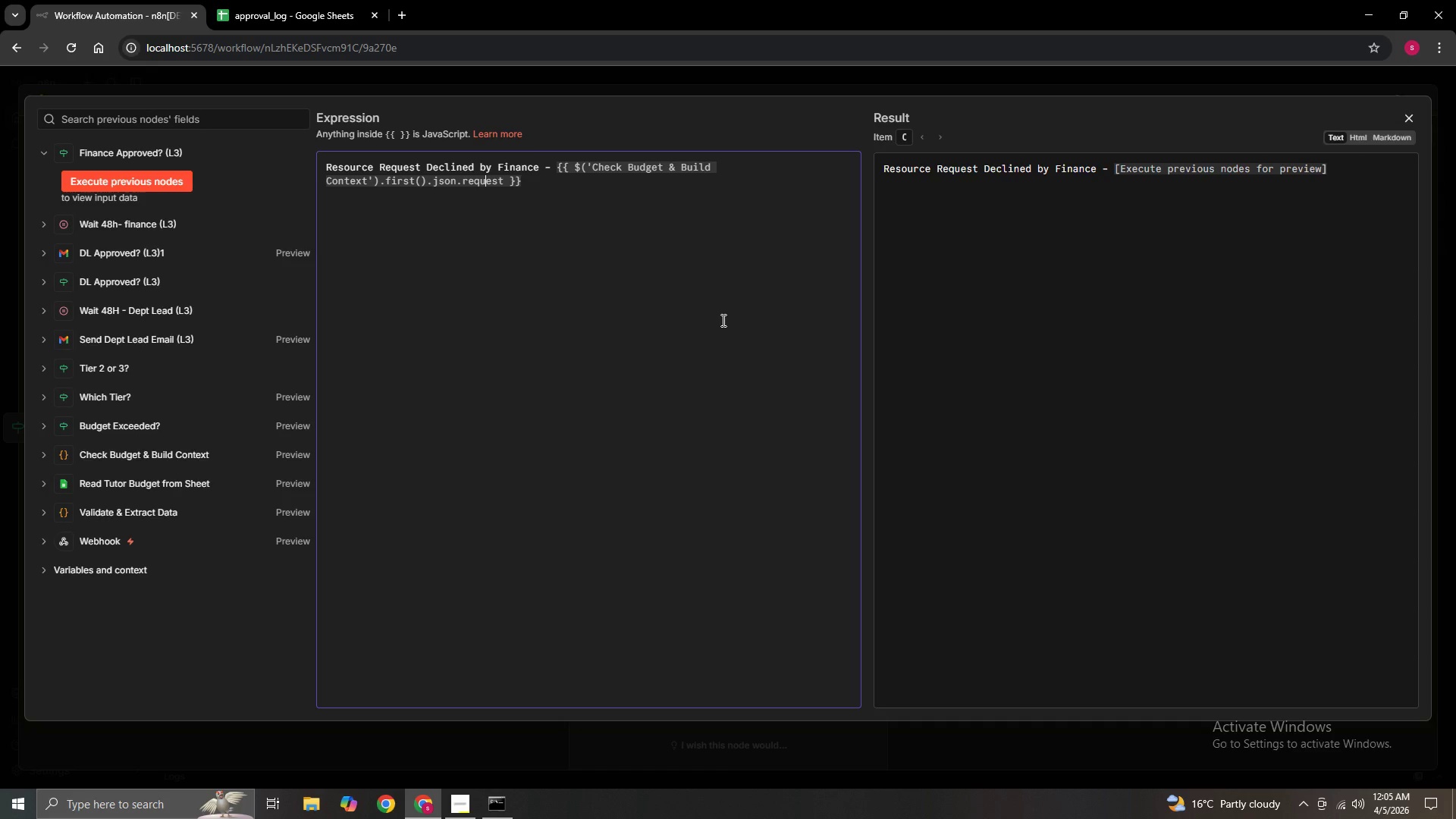 
key(ArrowRight)
 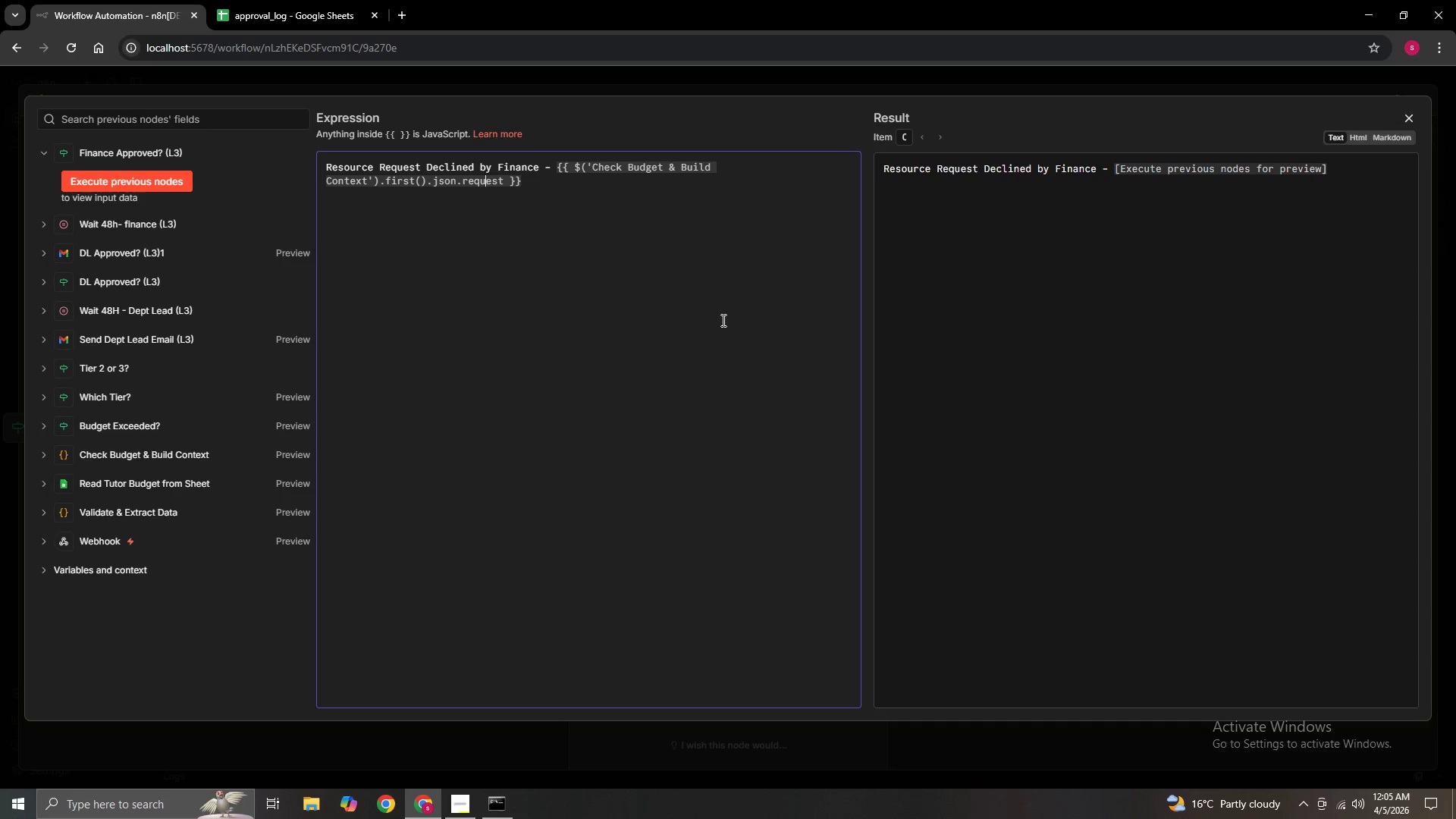 
key(ArrowRight)
 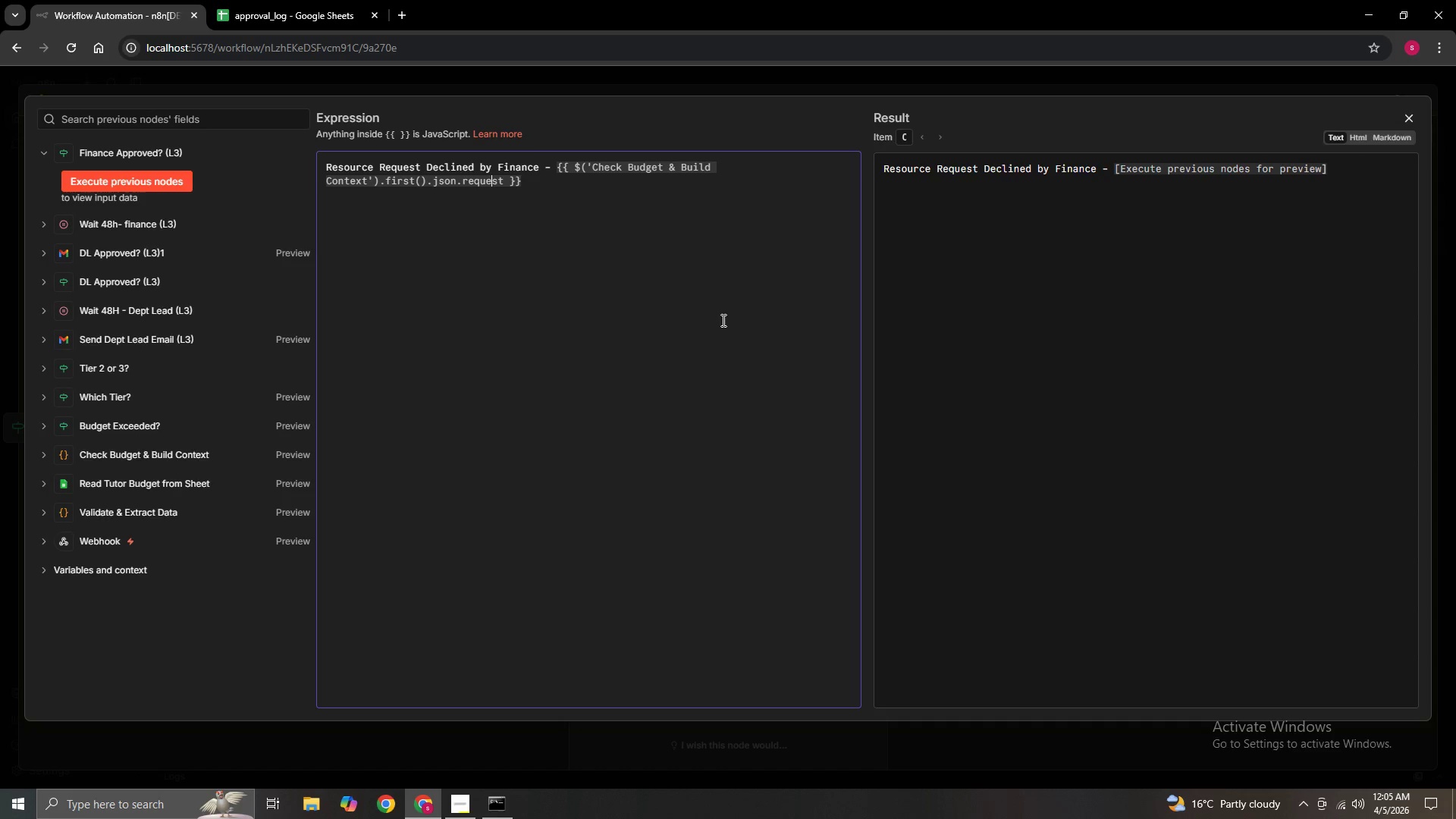 
key(ArrowRight)
 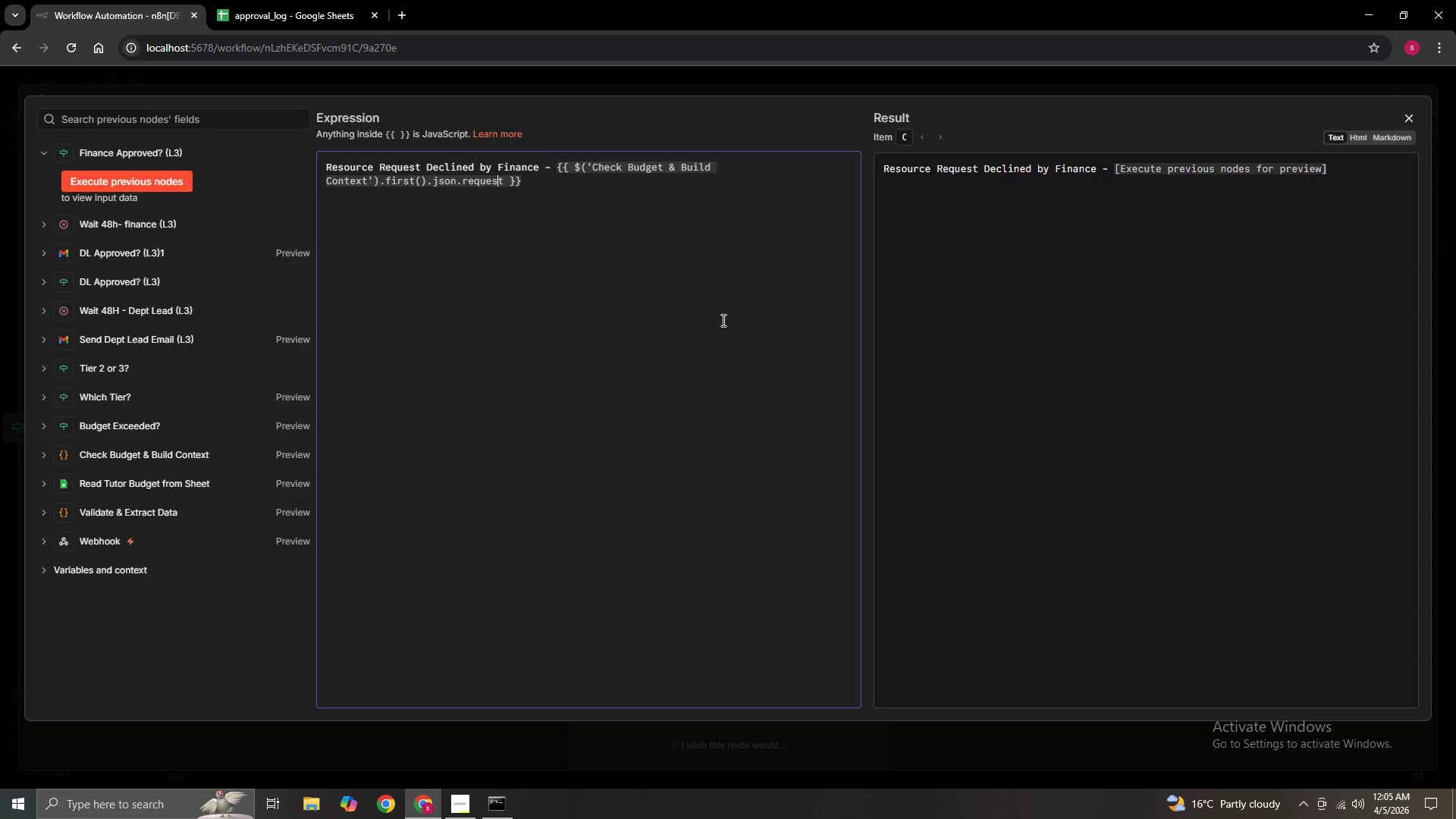 
key(ArrowRight)
 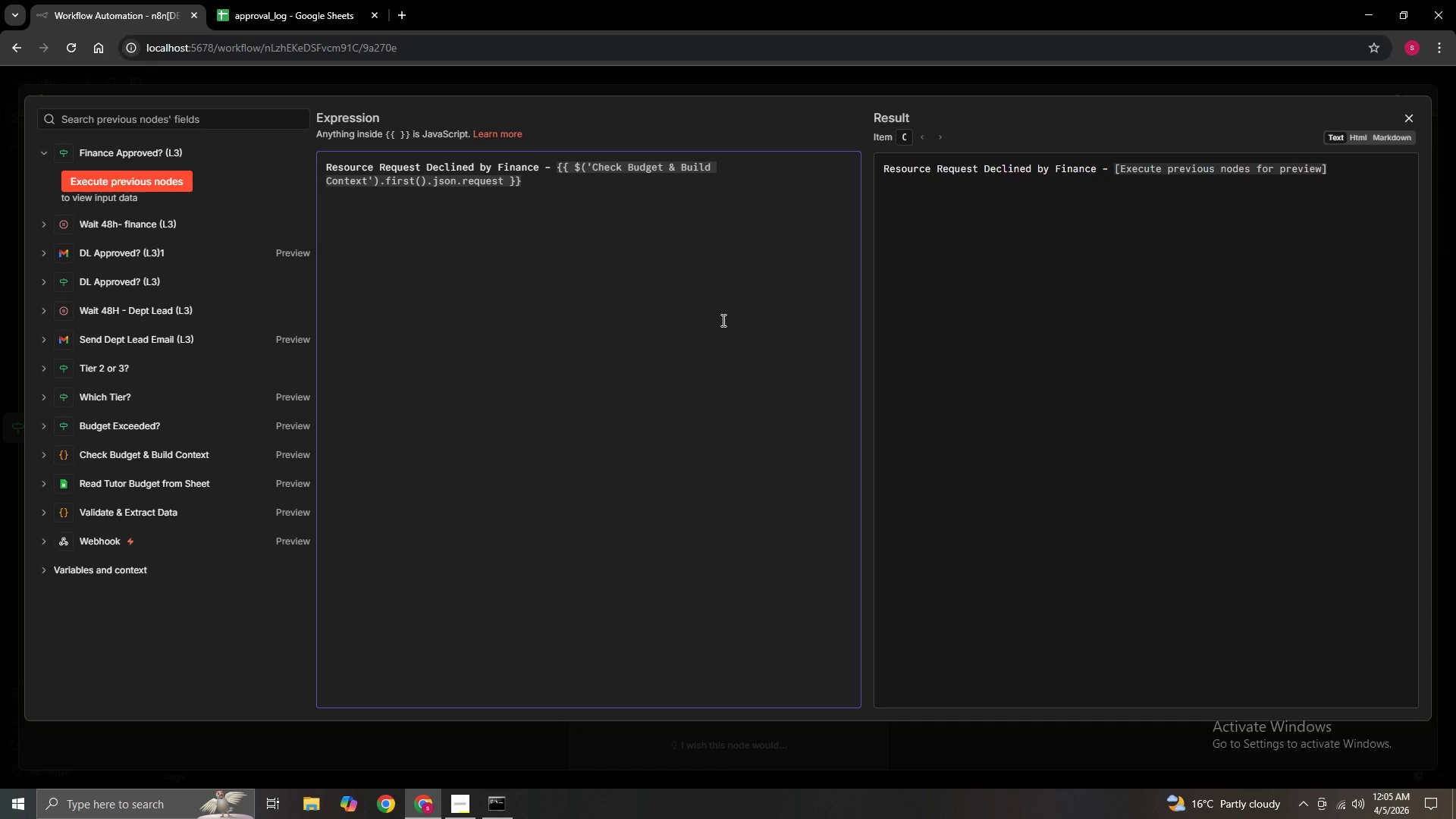 
type(Id)
 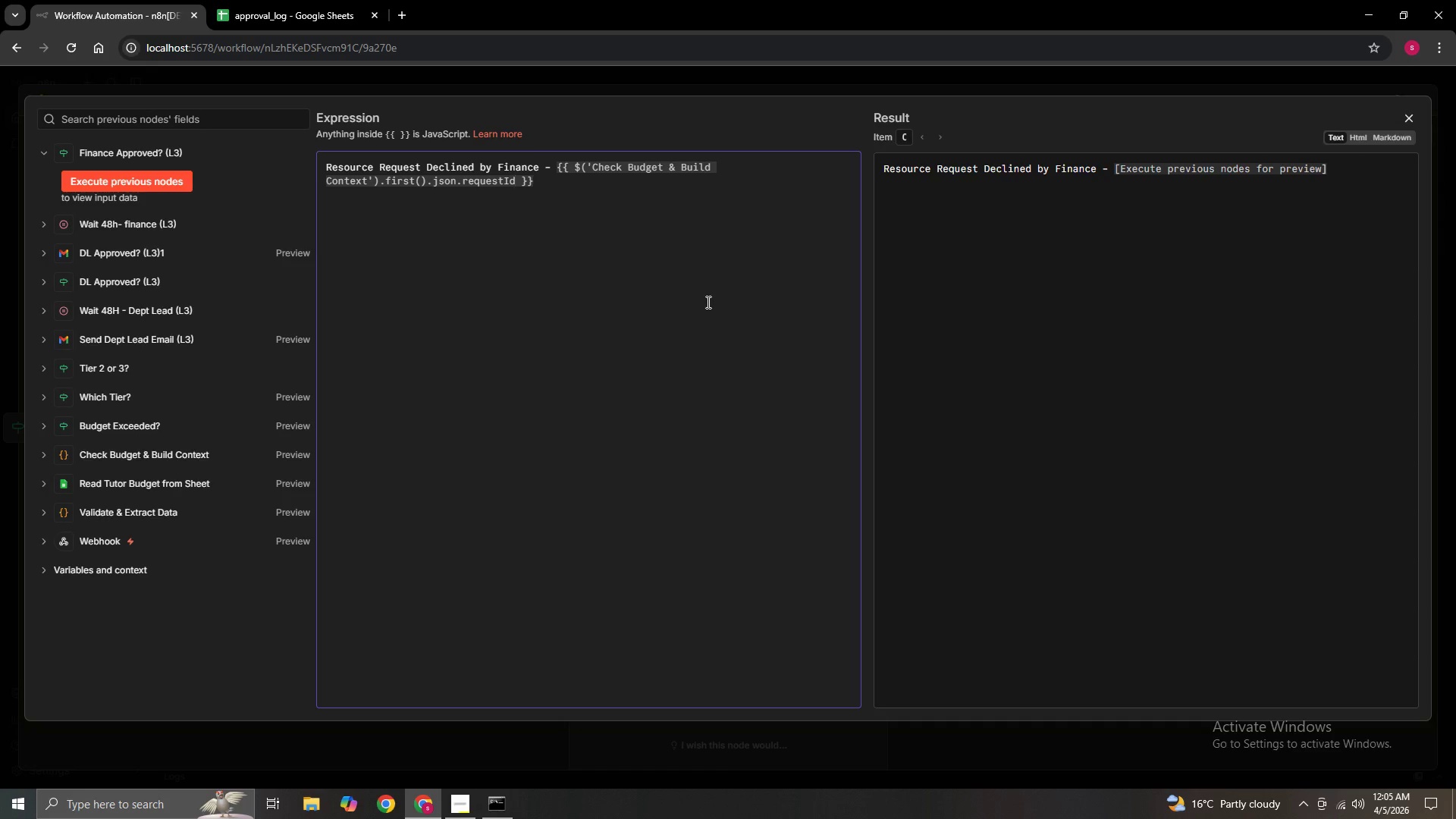 
left_click([707, 302])
 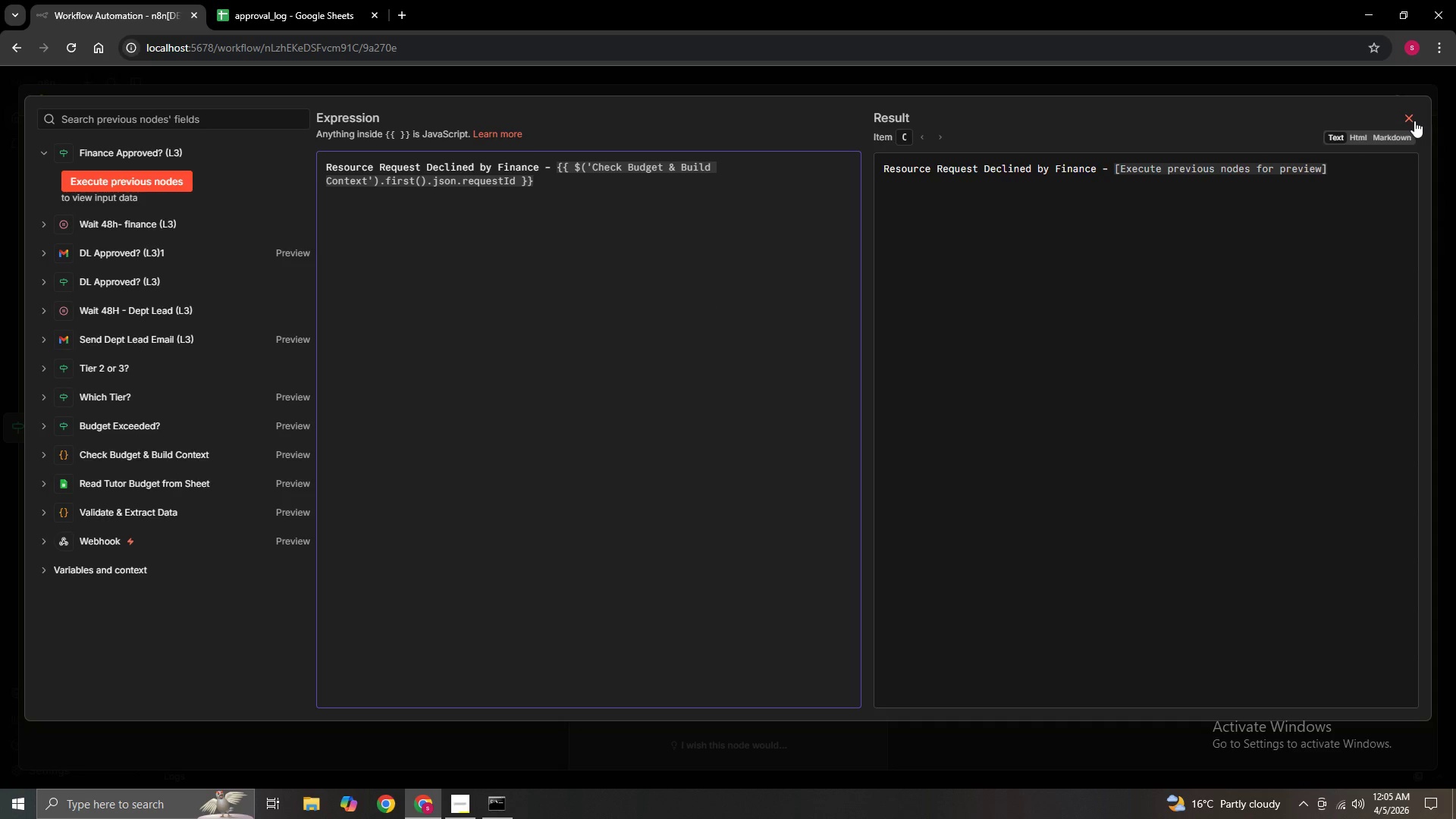 
left_click([1414, 121])
 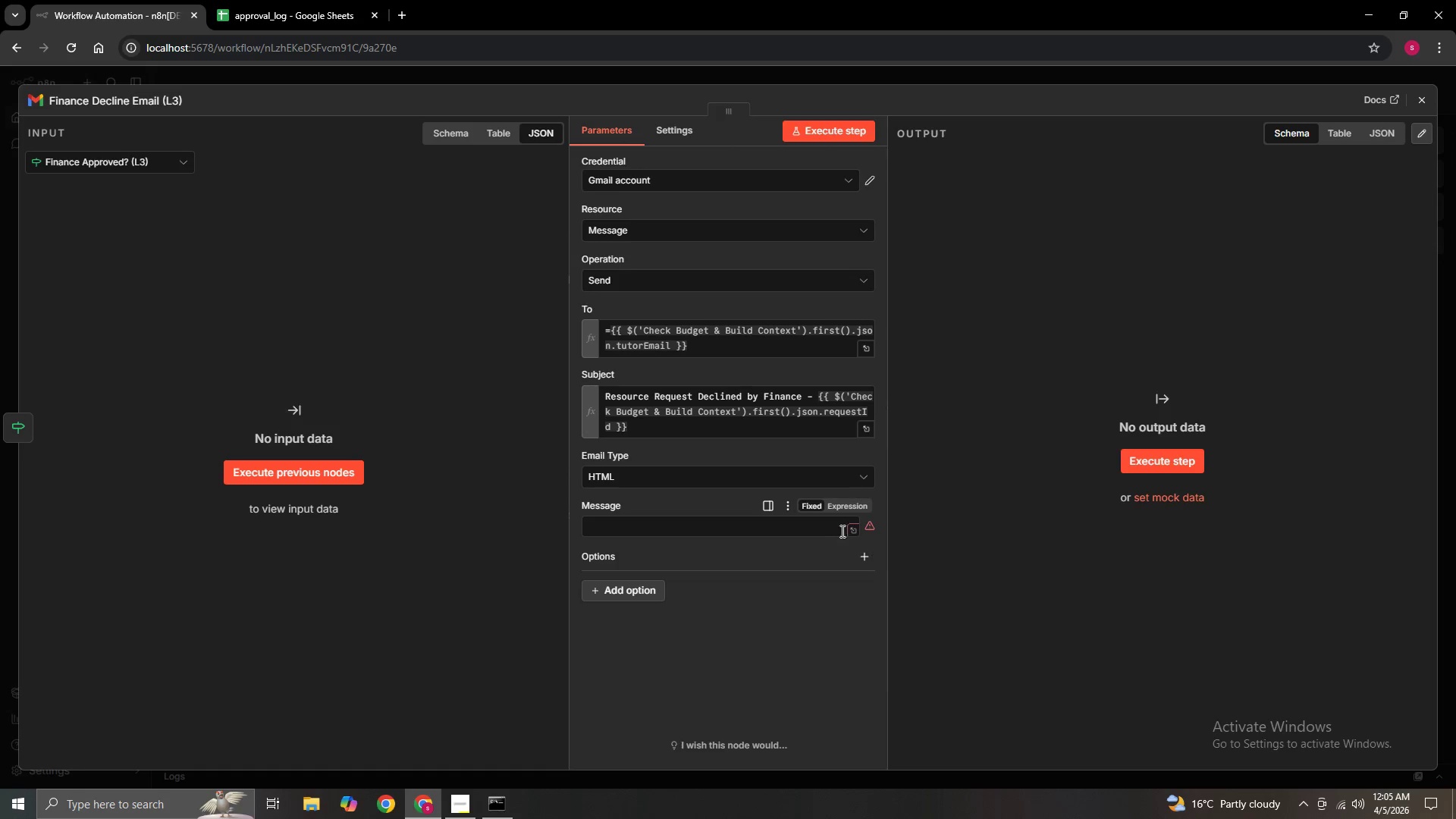 
left_click([855, 531])
 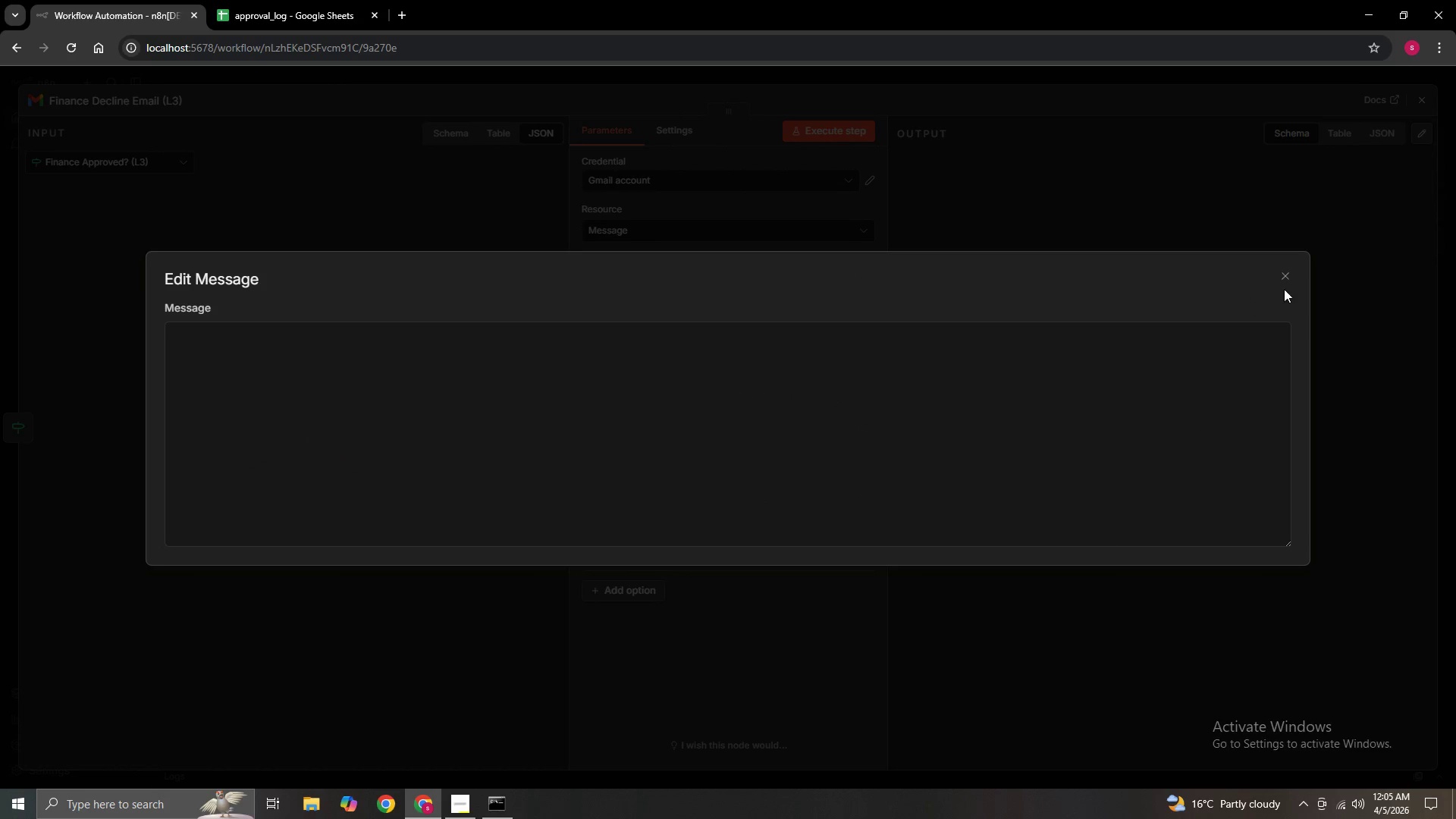 
left_click([1285, 281])
 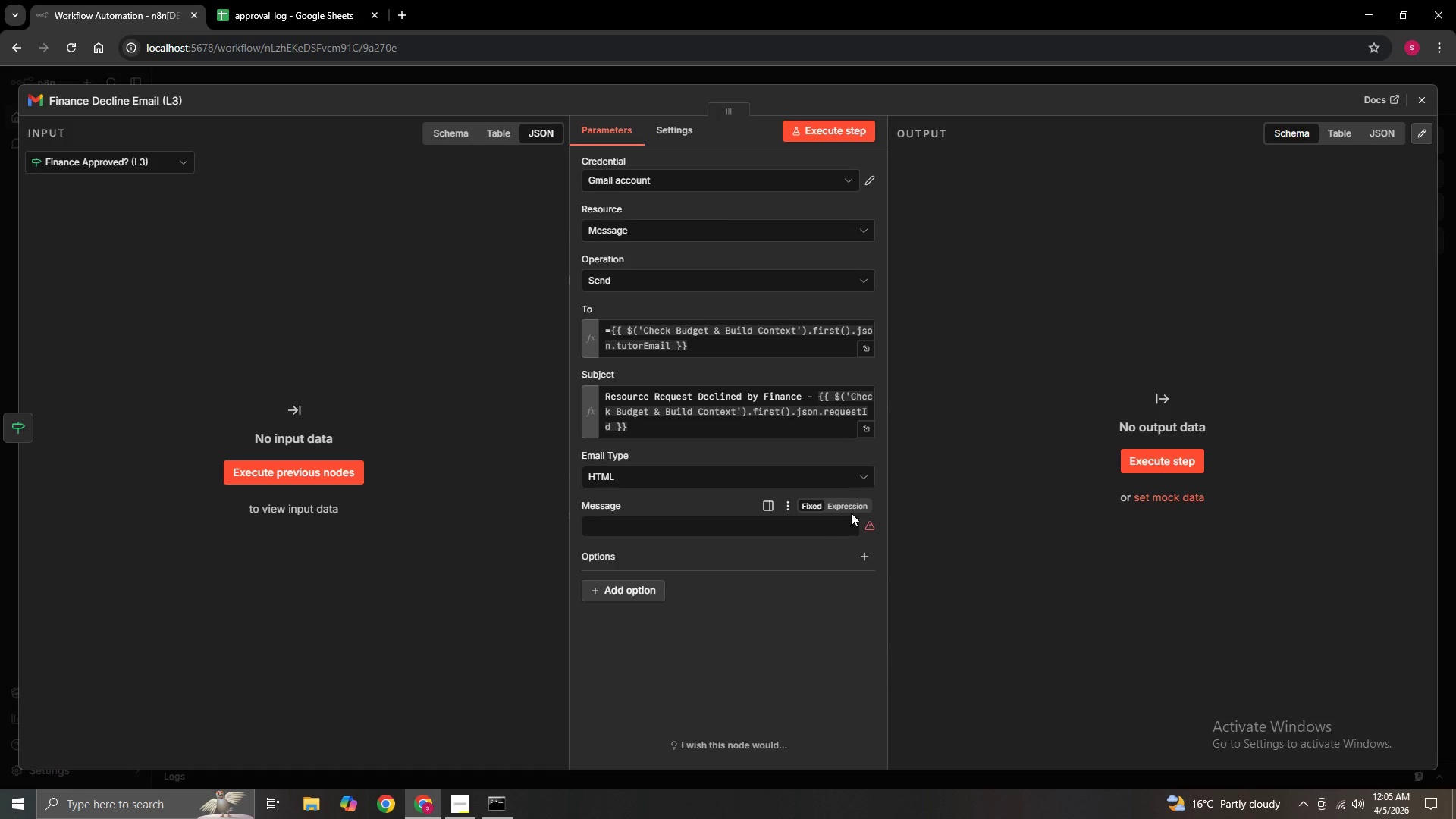 
wait(11.94)
 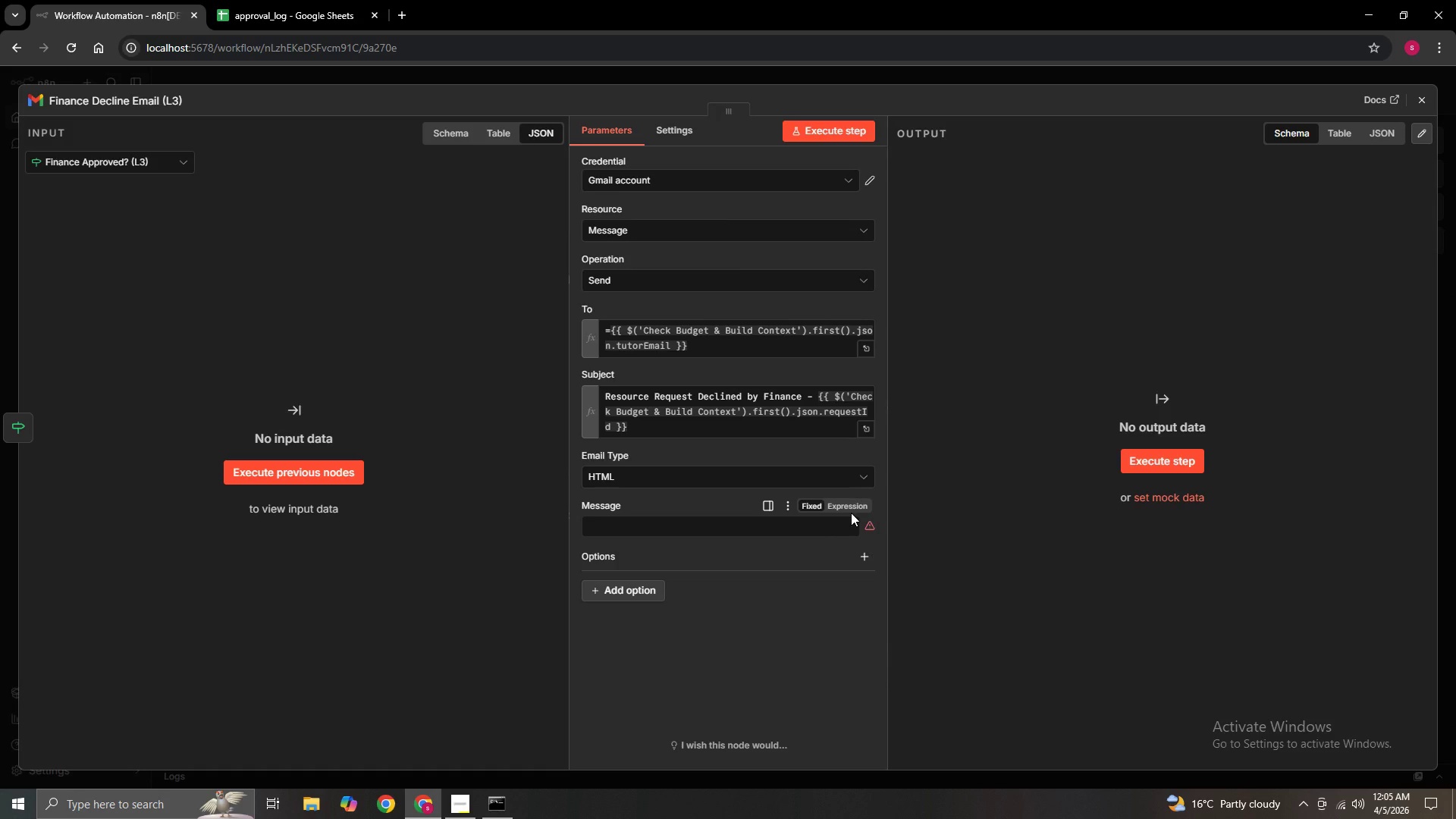 
left_click([1415, 101])
 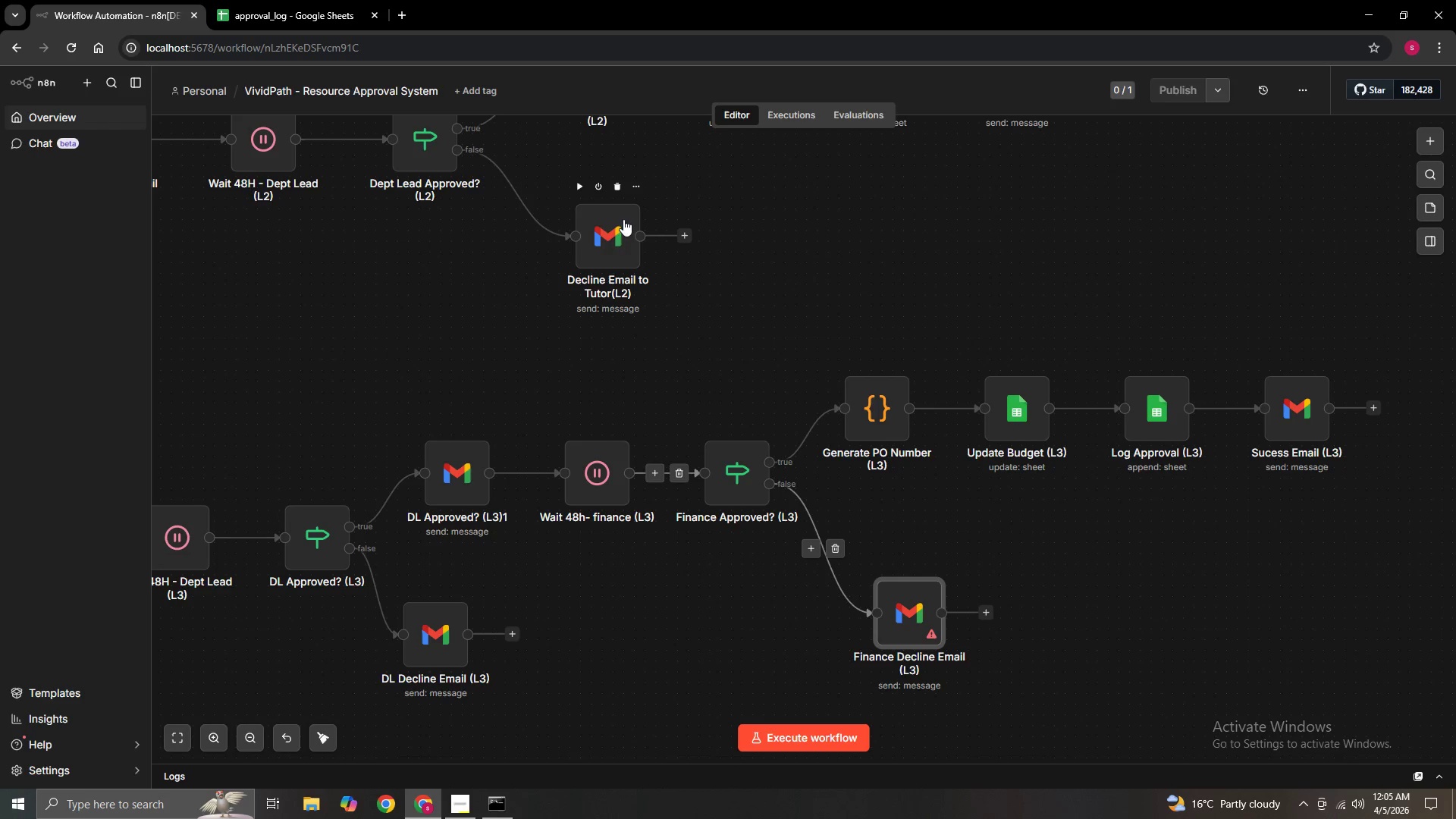 
double_click([616, 243])
 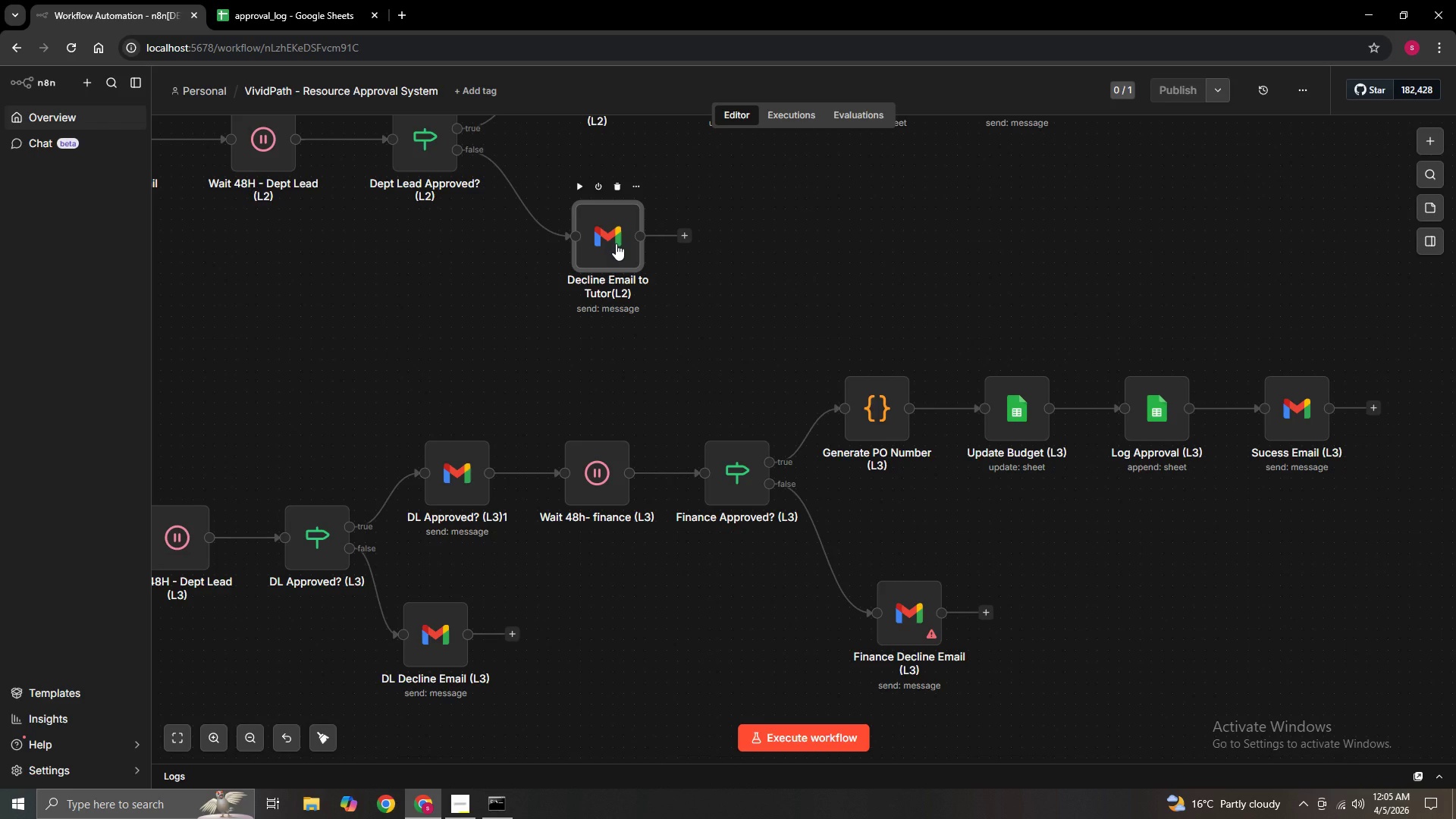 
triple_click([616, 243])
 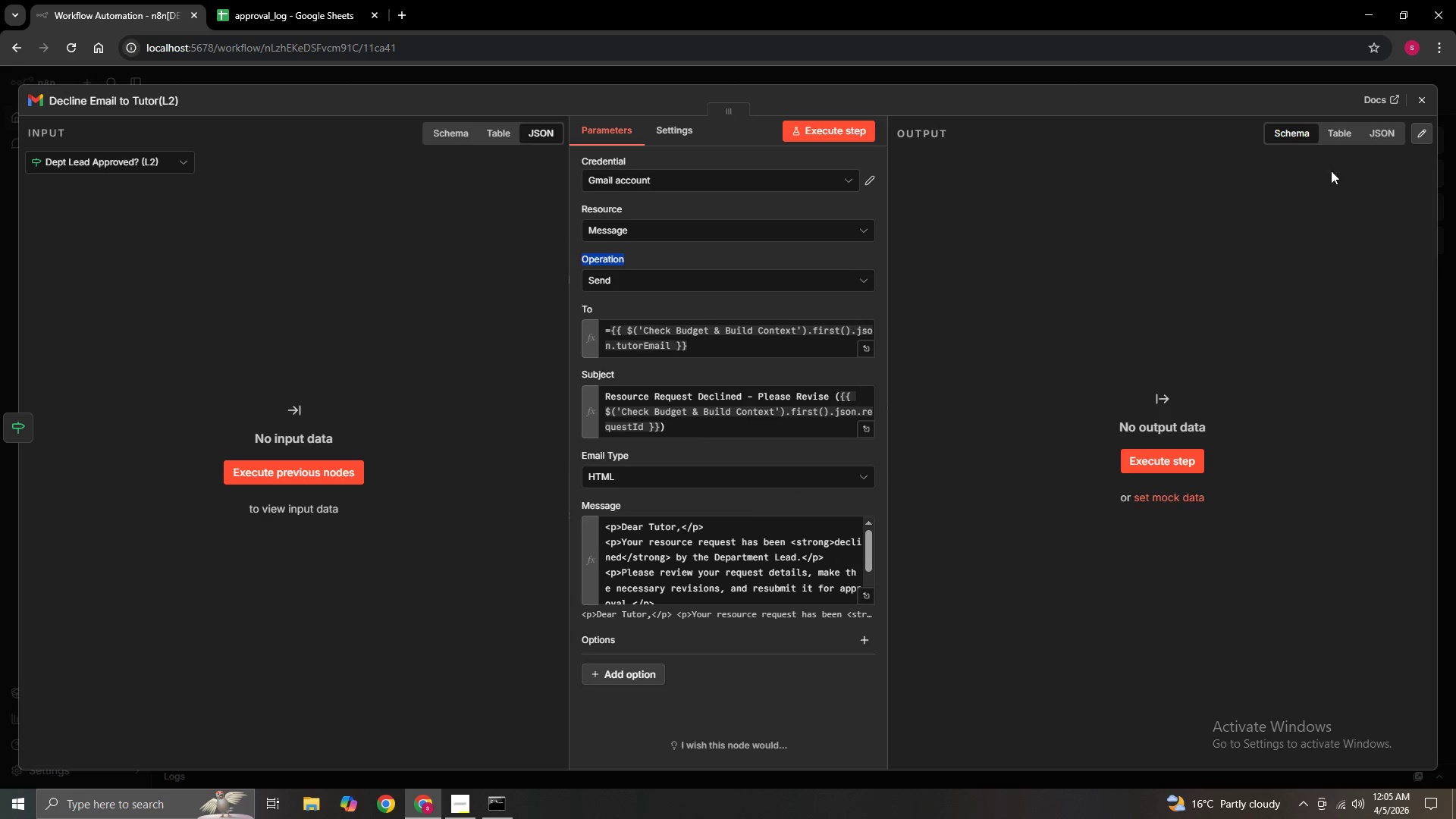 
left_click([1415, 97])
 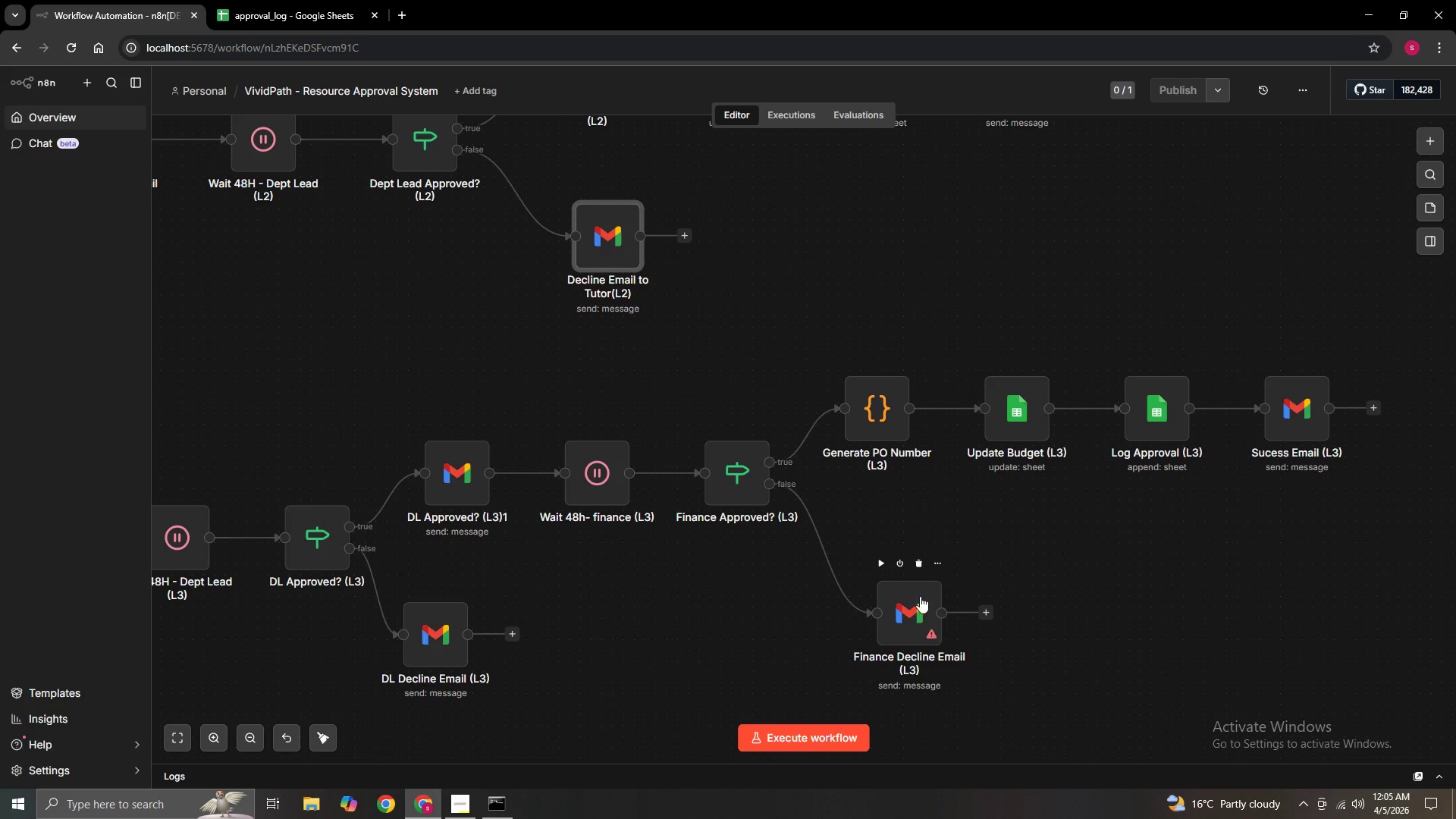 
double_click([921, 615])
 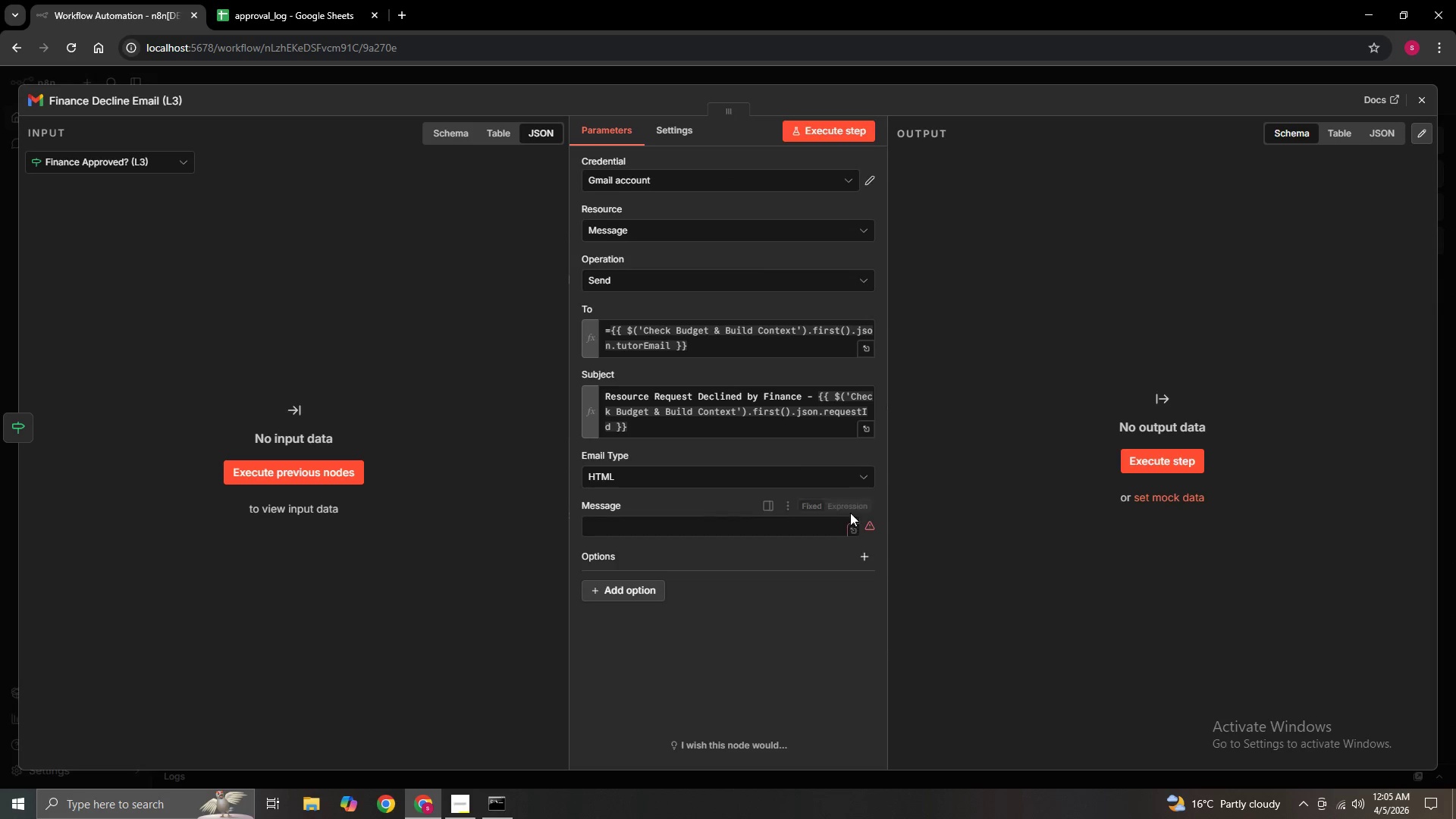 
left_click([855, 504])
 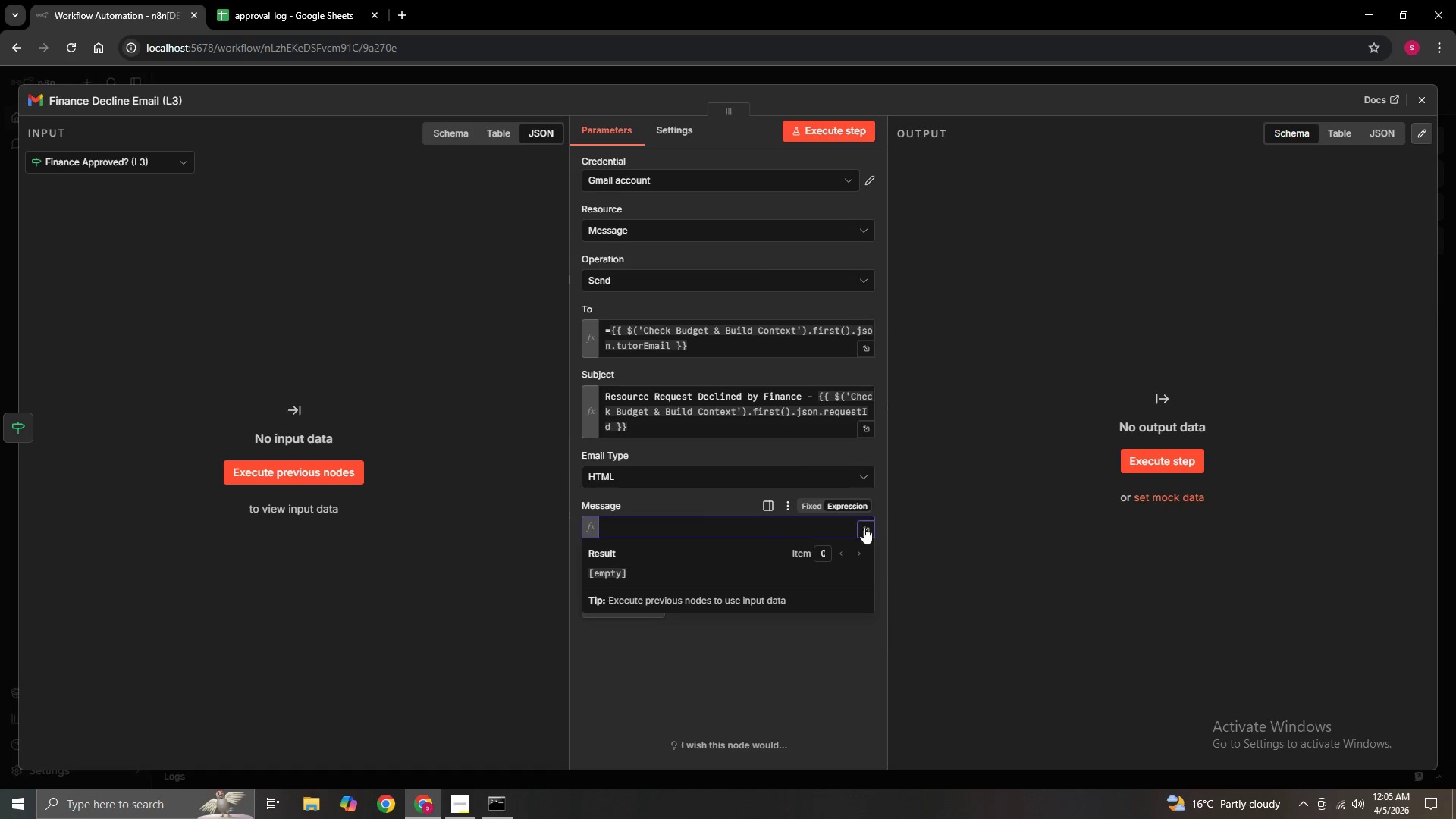 
left_click([866, 527])
 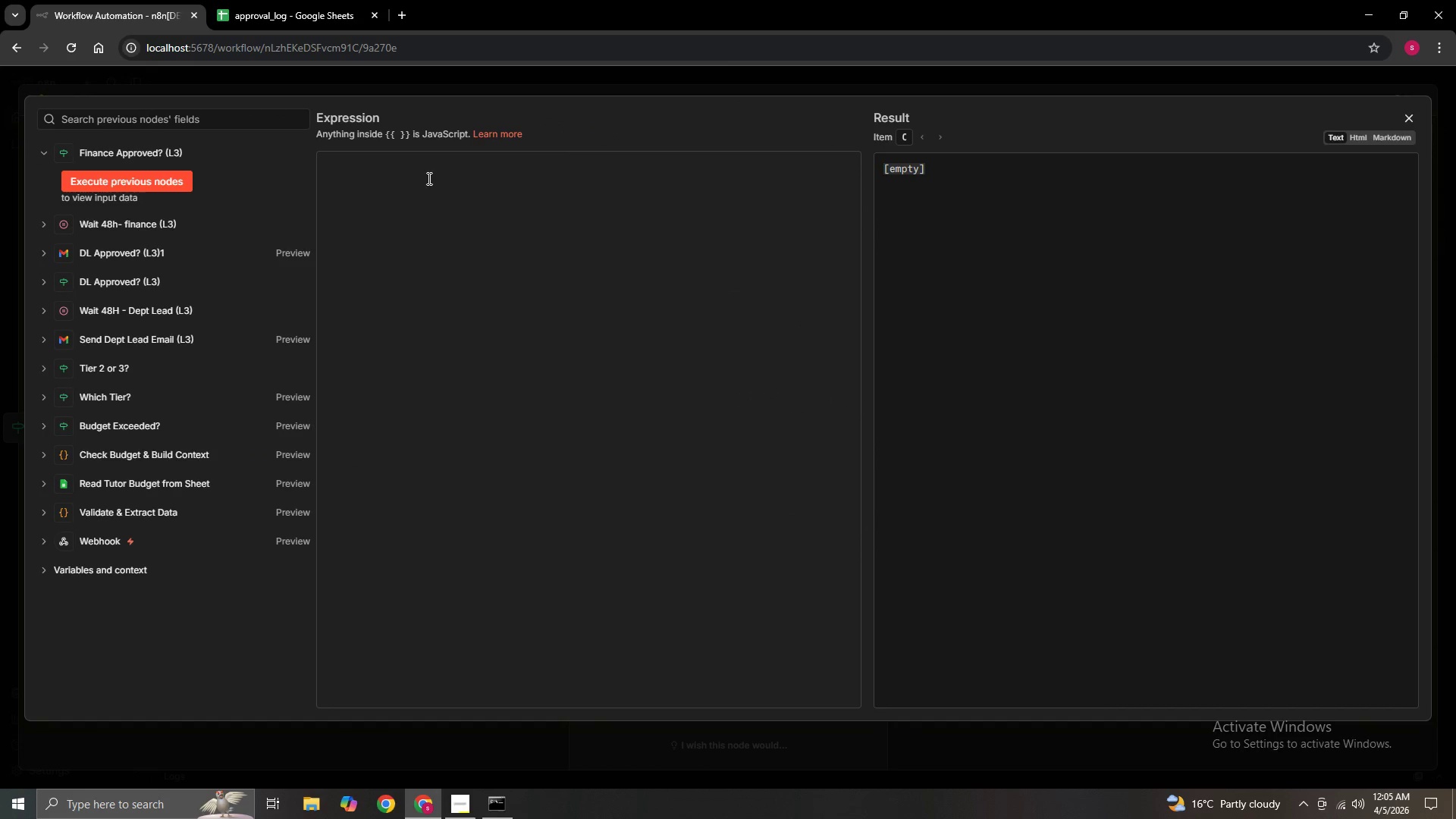 
left_click([374, 161])
 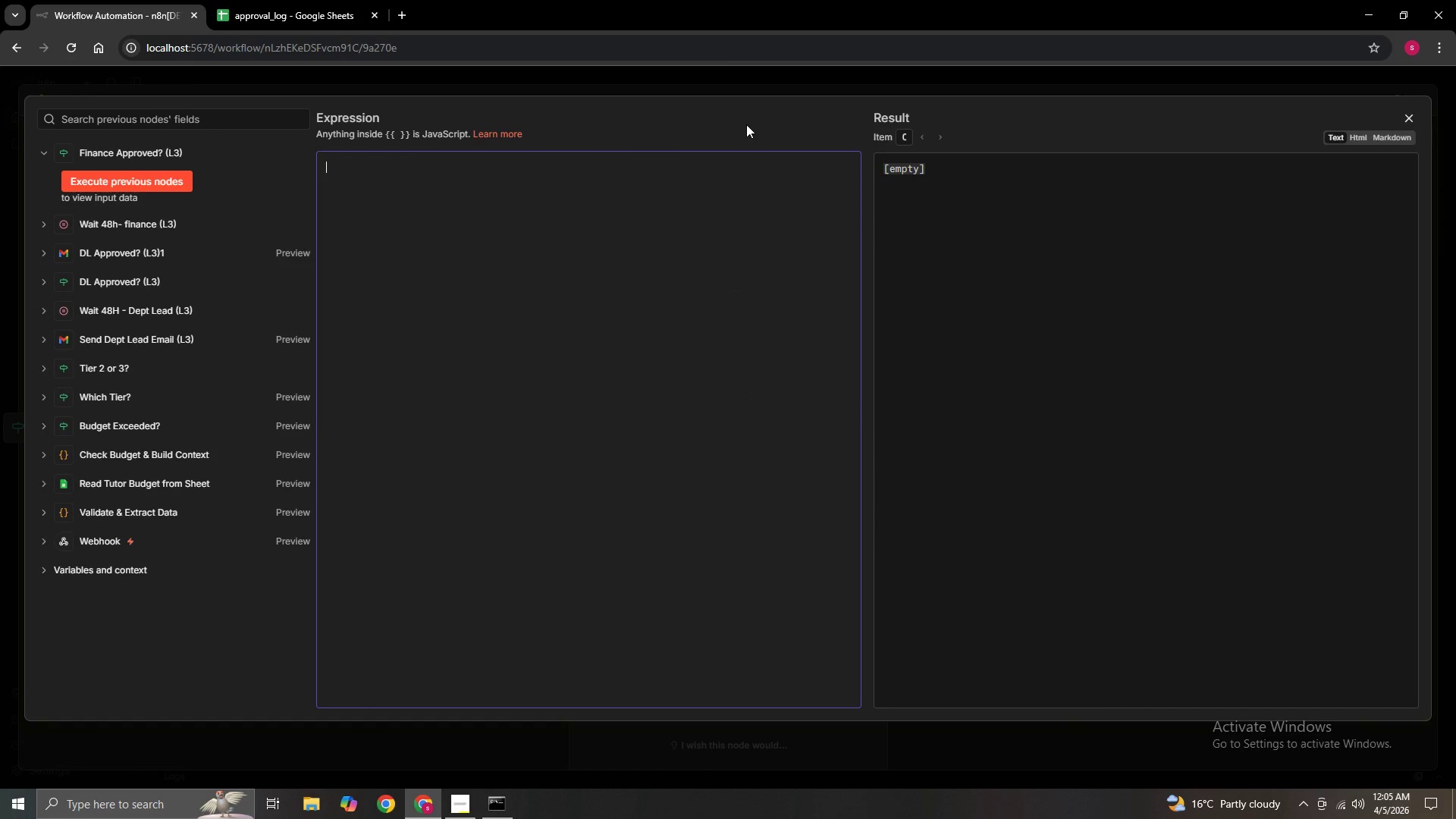 
hold_key(key=ShiftLeft, duration=0.98)
 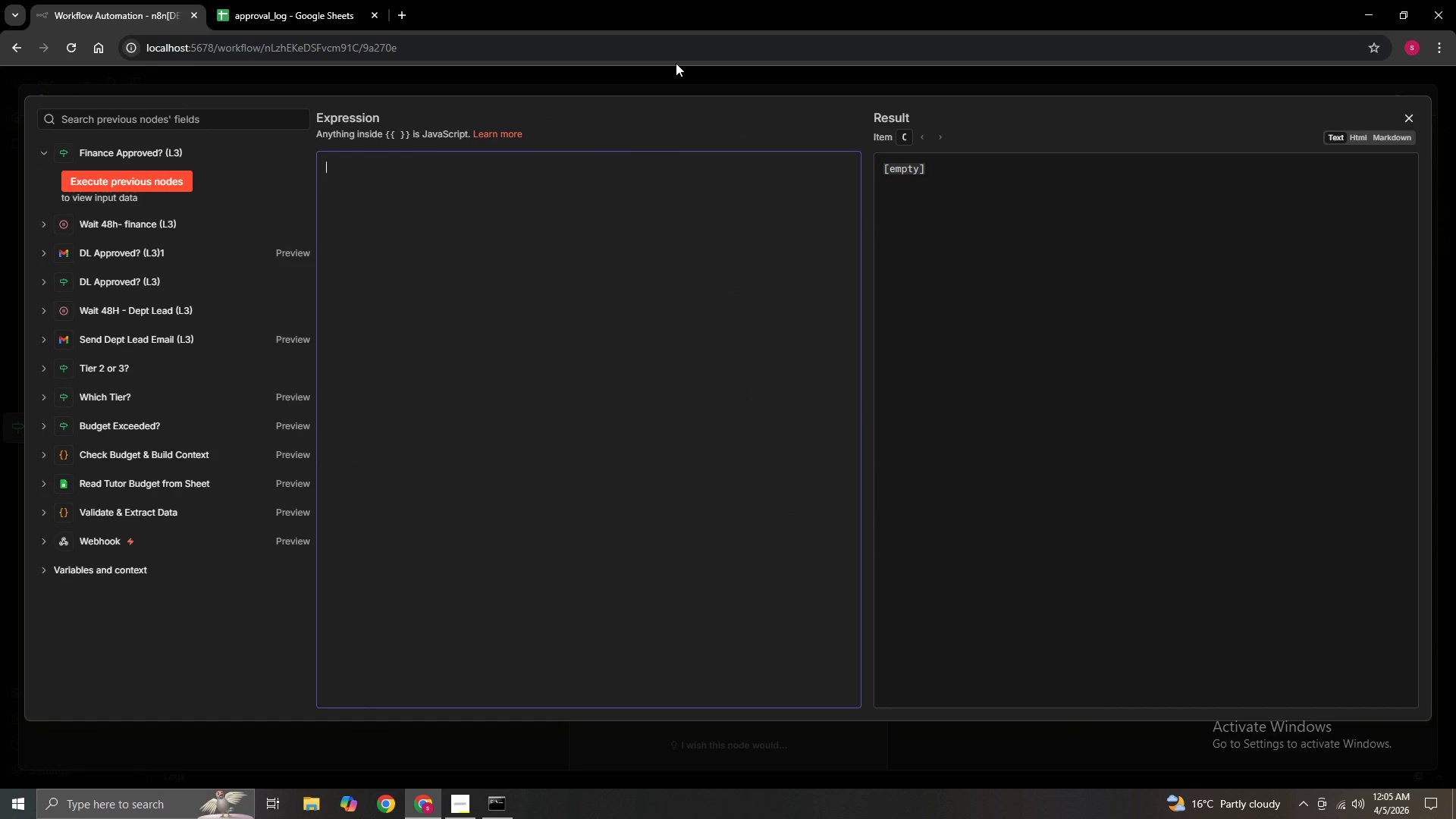 
type(<p> )
key(Backspace)
type(Dear Tutor,</p>)
 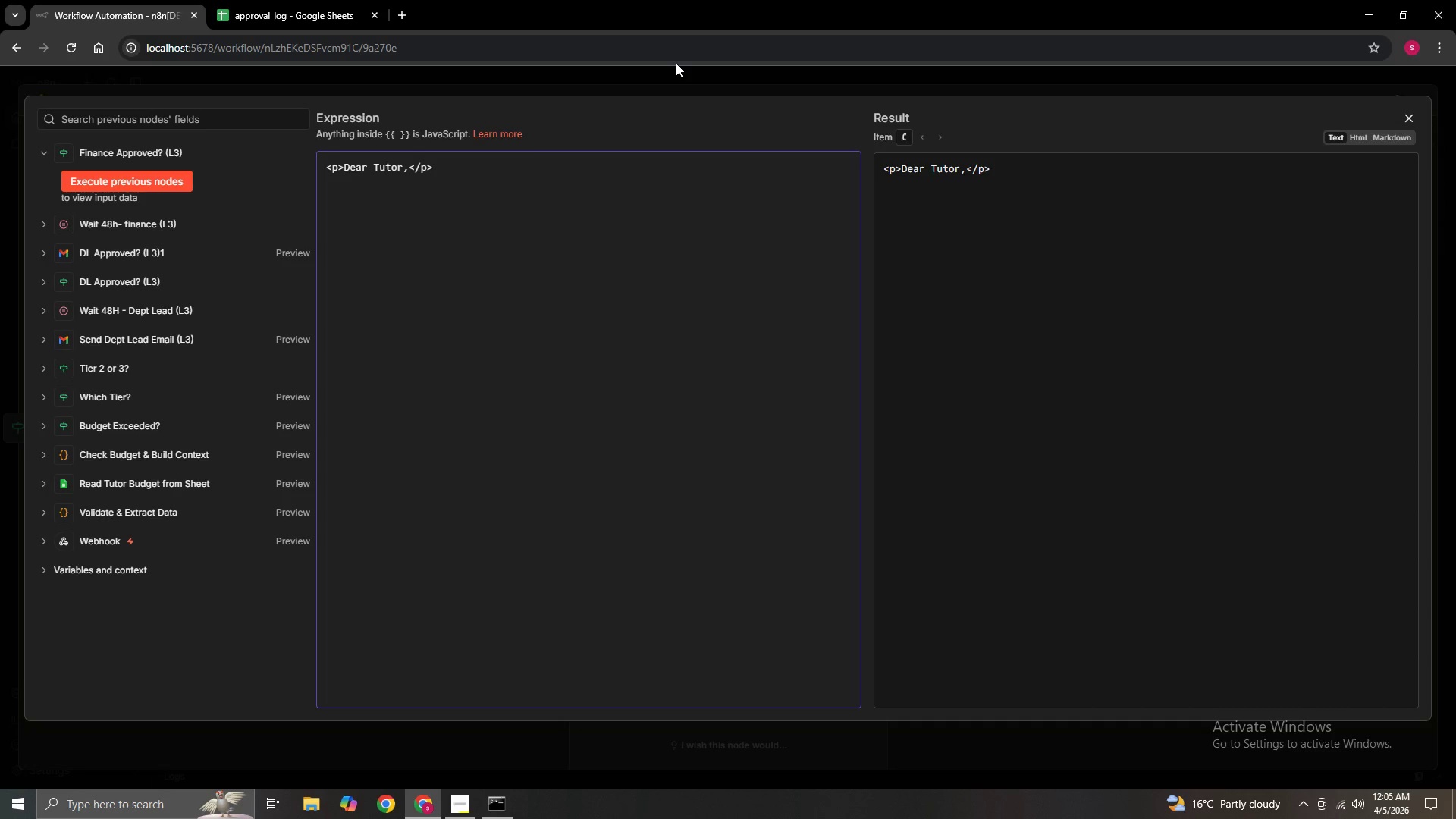 
key(Enter)
 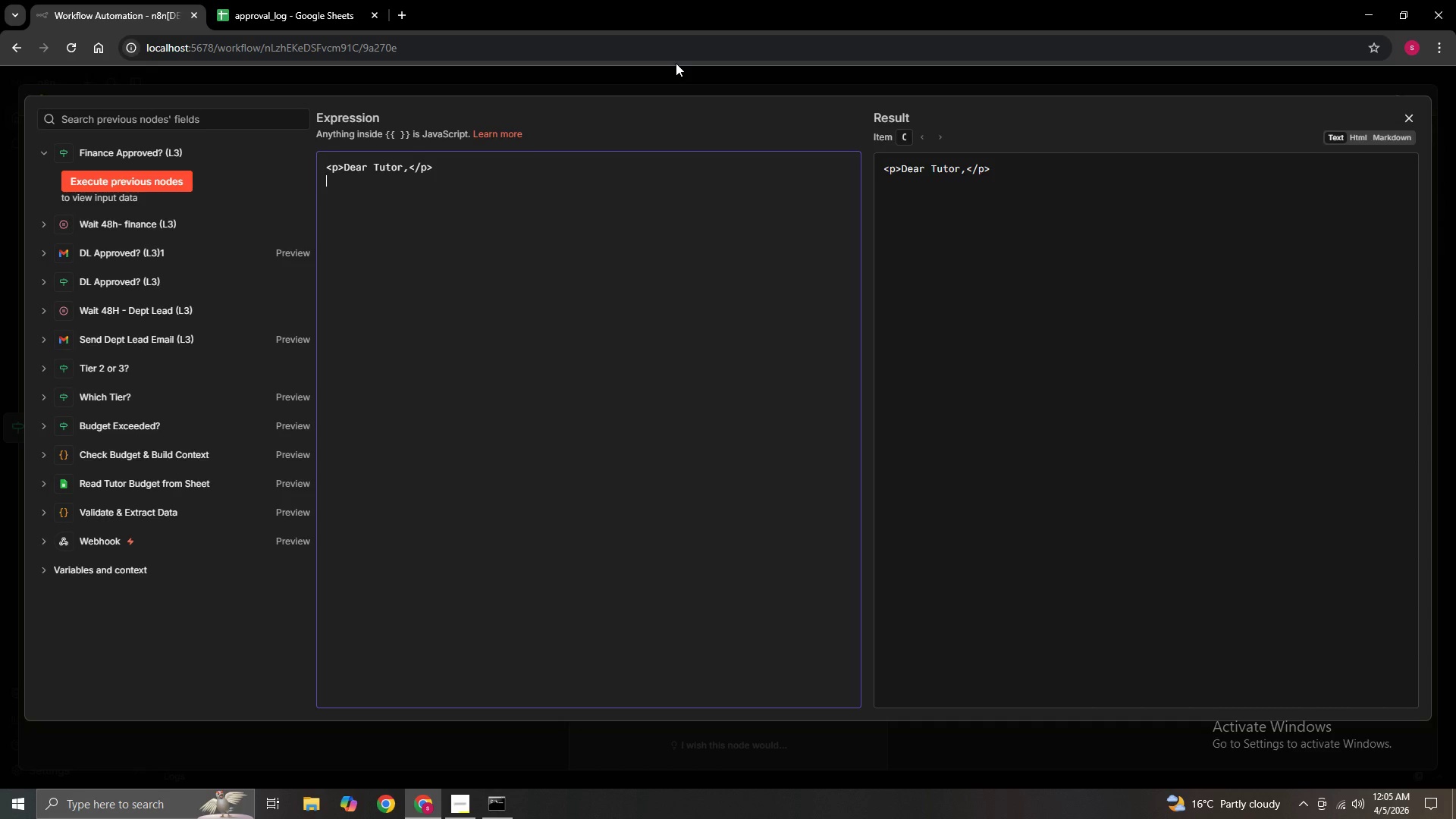 
key(Shift+Comma)
 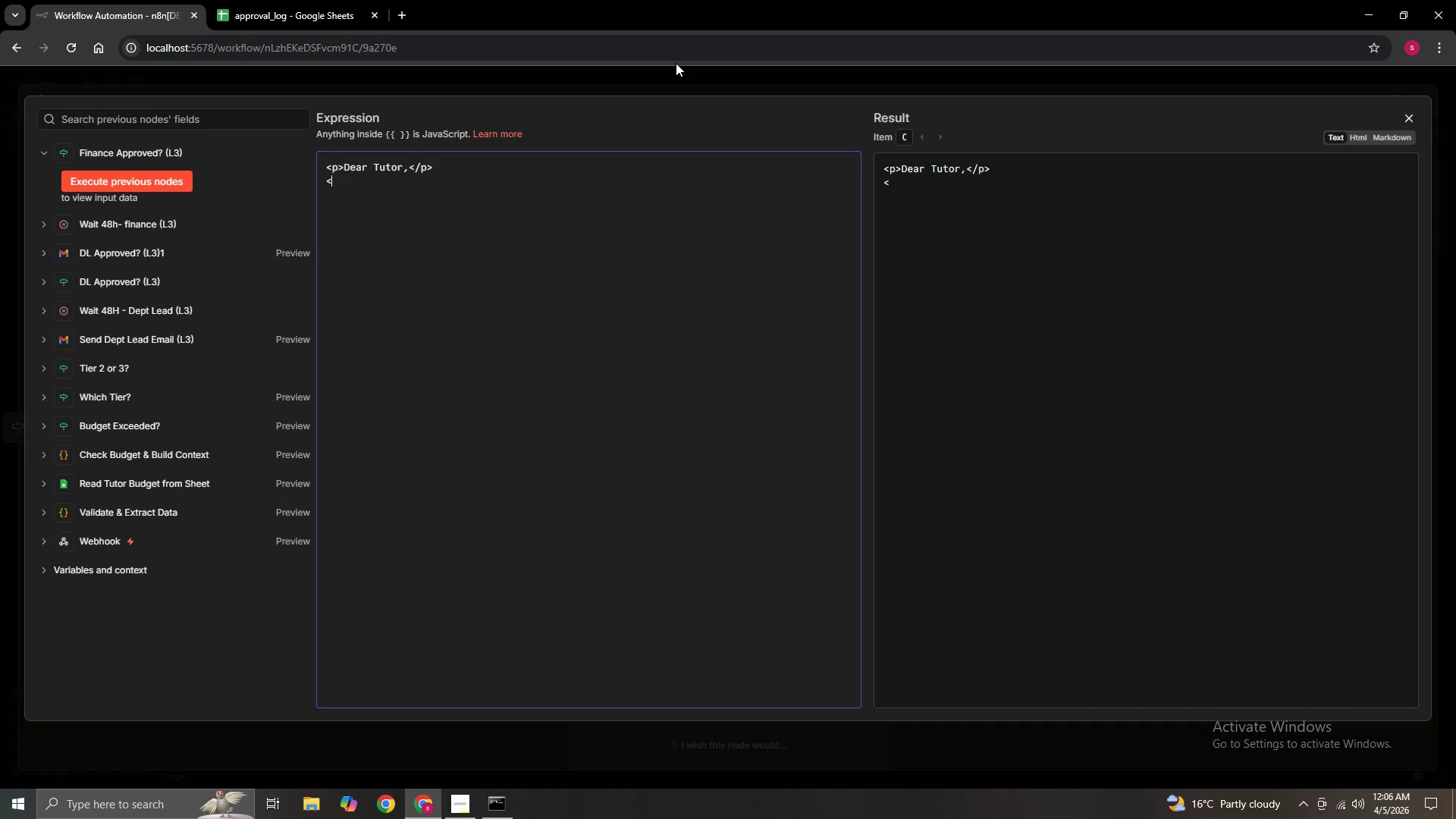 
key(Backspace)
 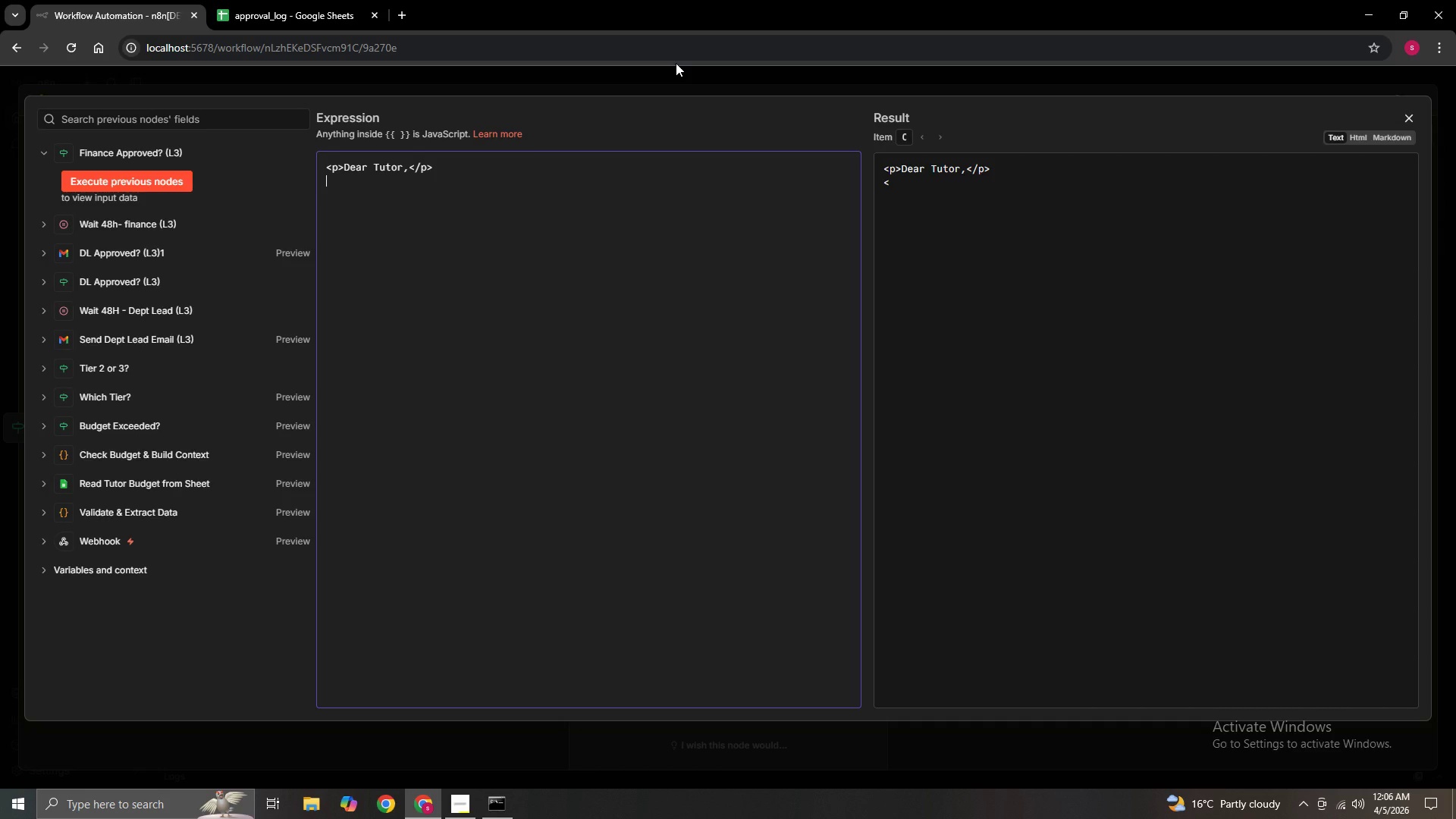 
key(Enter)
 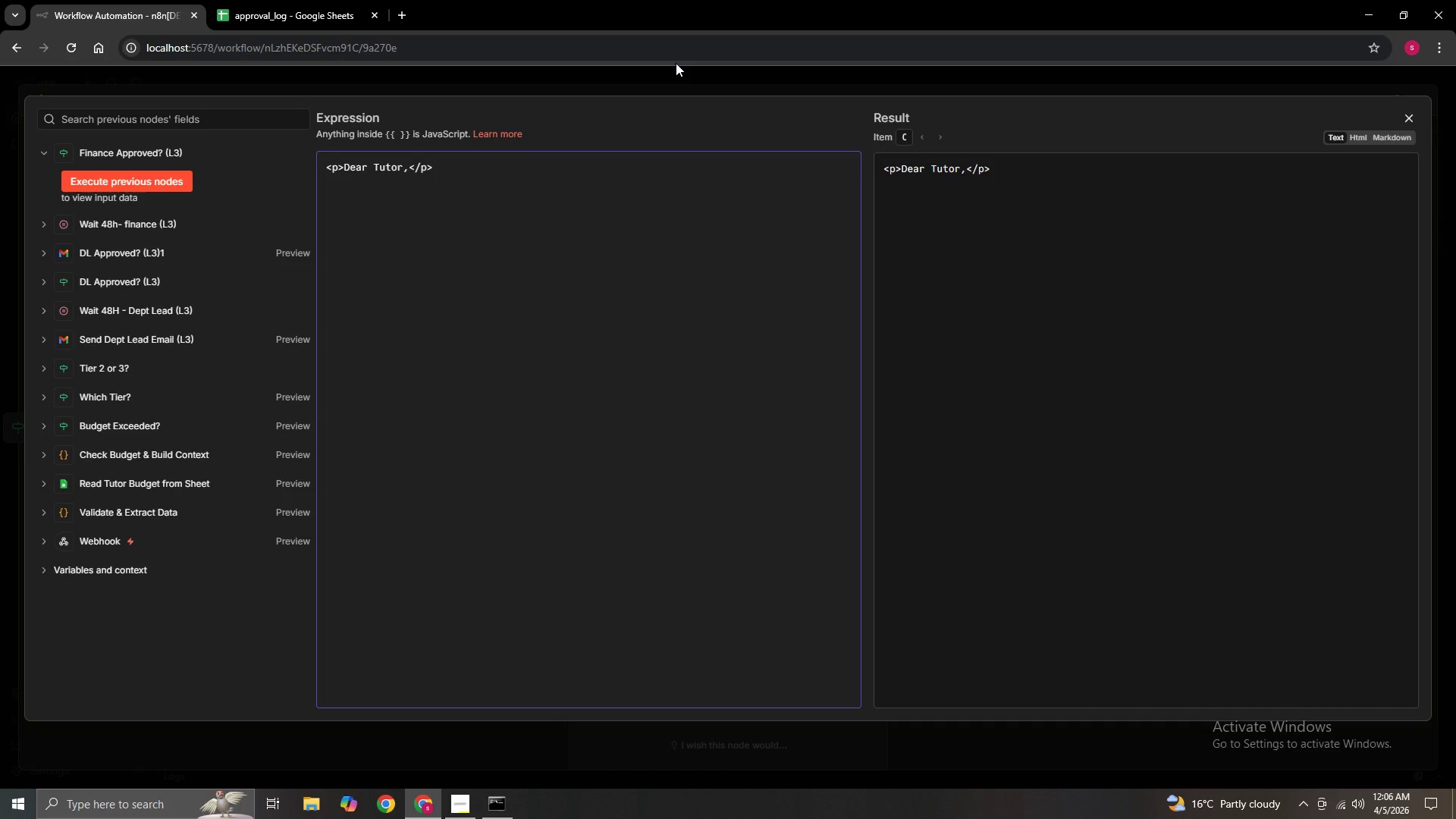 
type(<p>Your resource request has been <strong>declined</strong> by the Finance Deao)
key(Backspace)
type(part)
 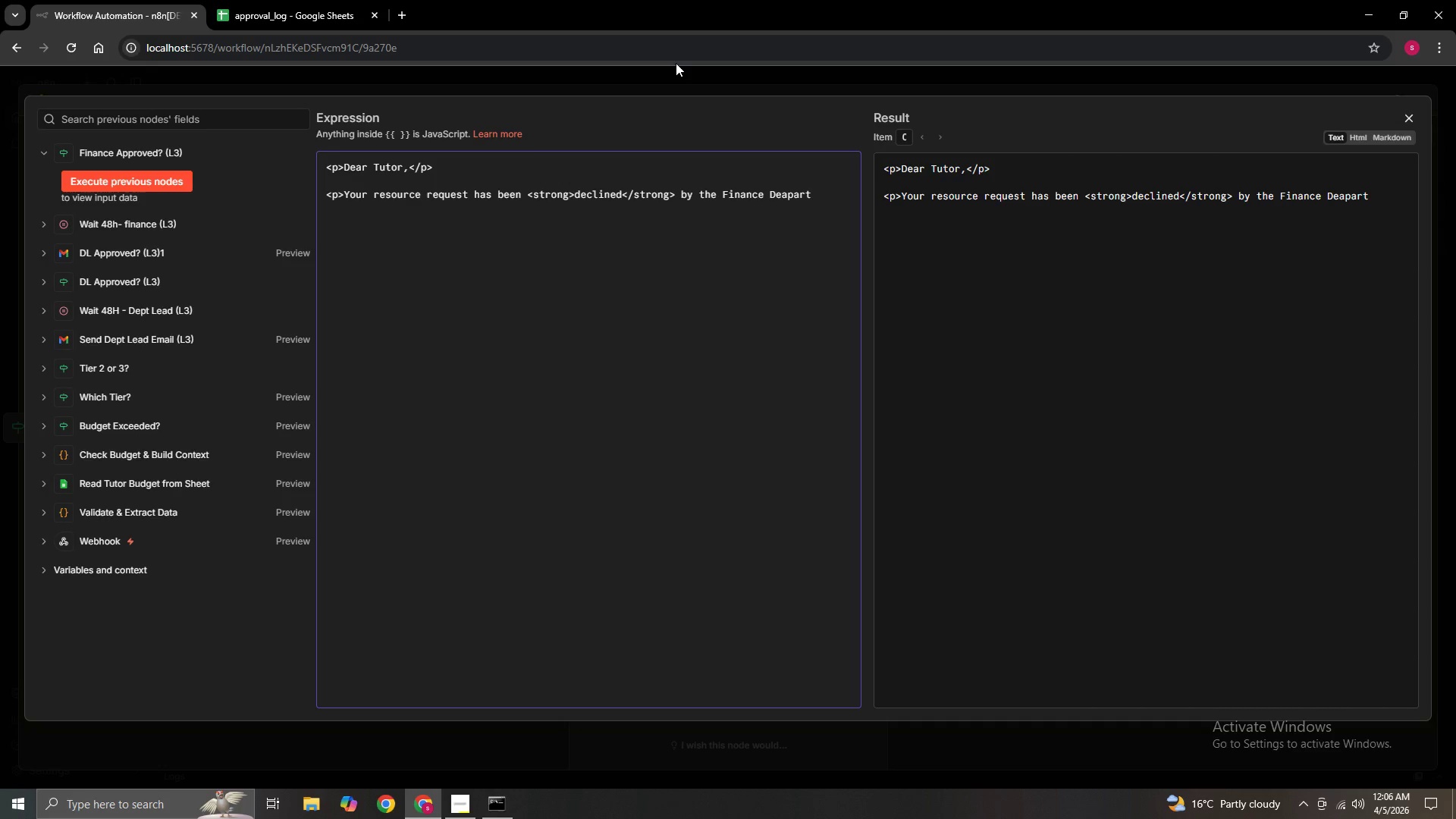 
wait(5.98)
 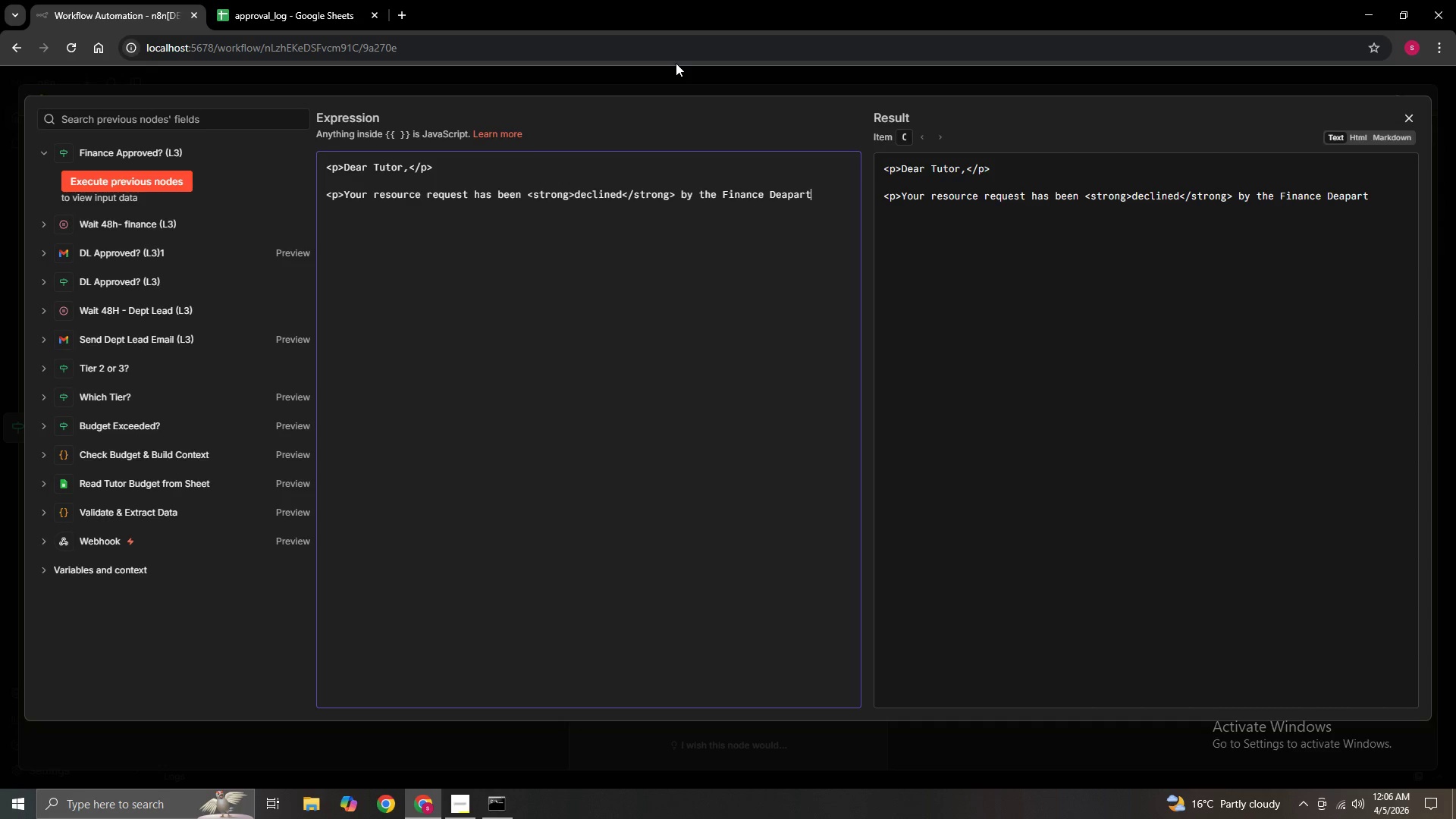 
key(Backspace)
key(Backspace)
key(Backspace)
key(Backspace)
key(Backspace)
type(partment during the final approval stage.</p>)
 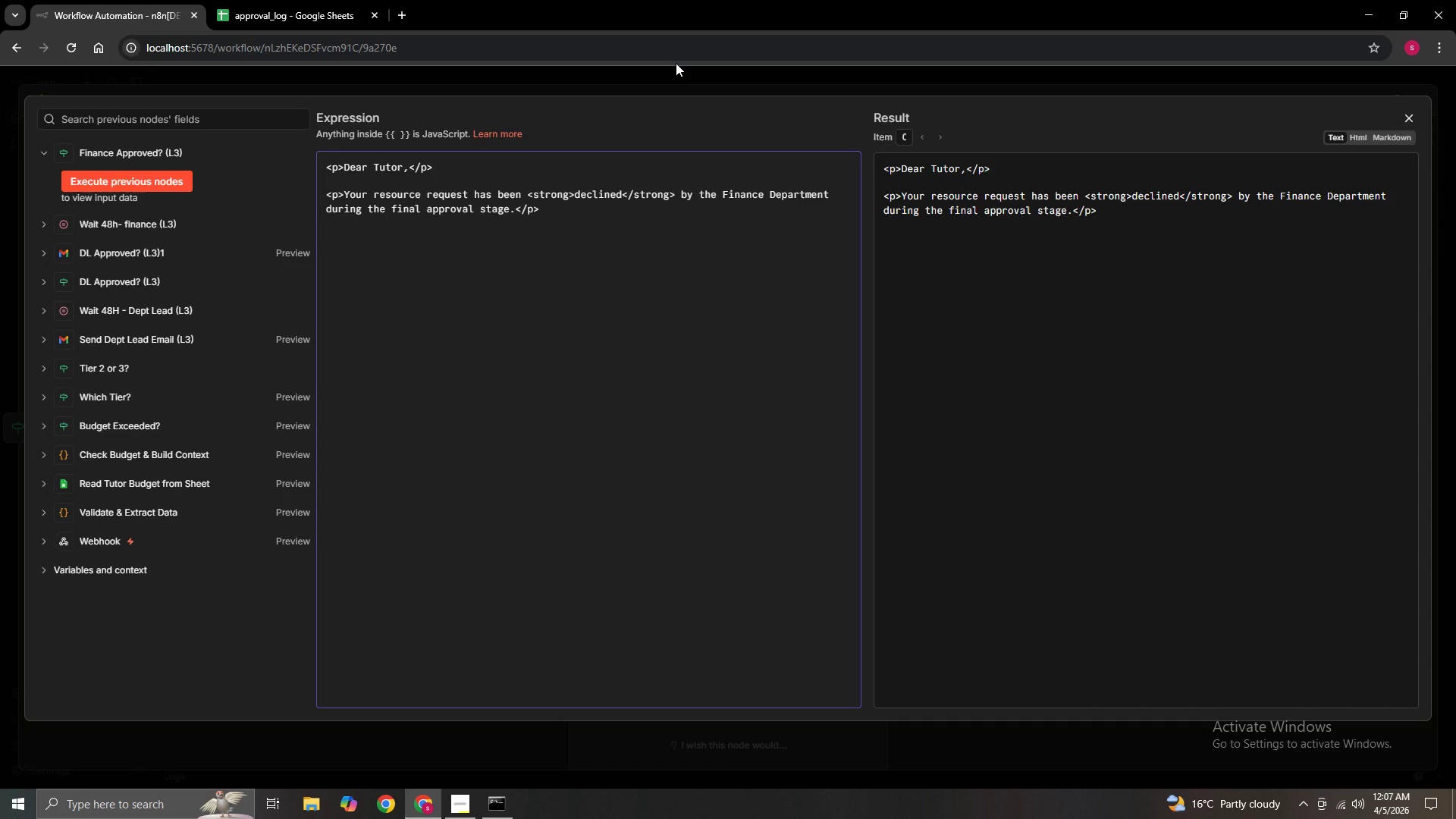 
key(Enter)
 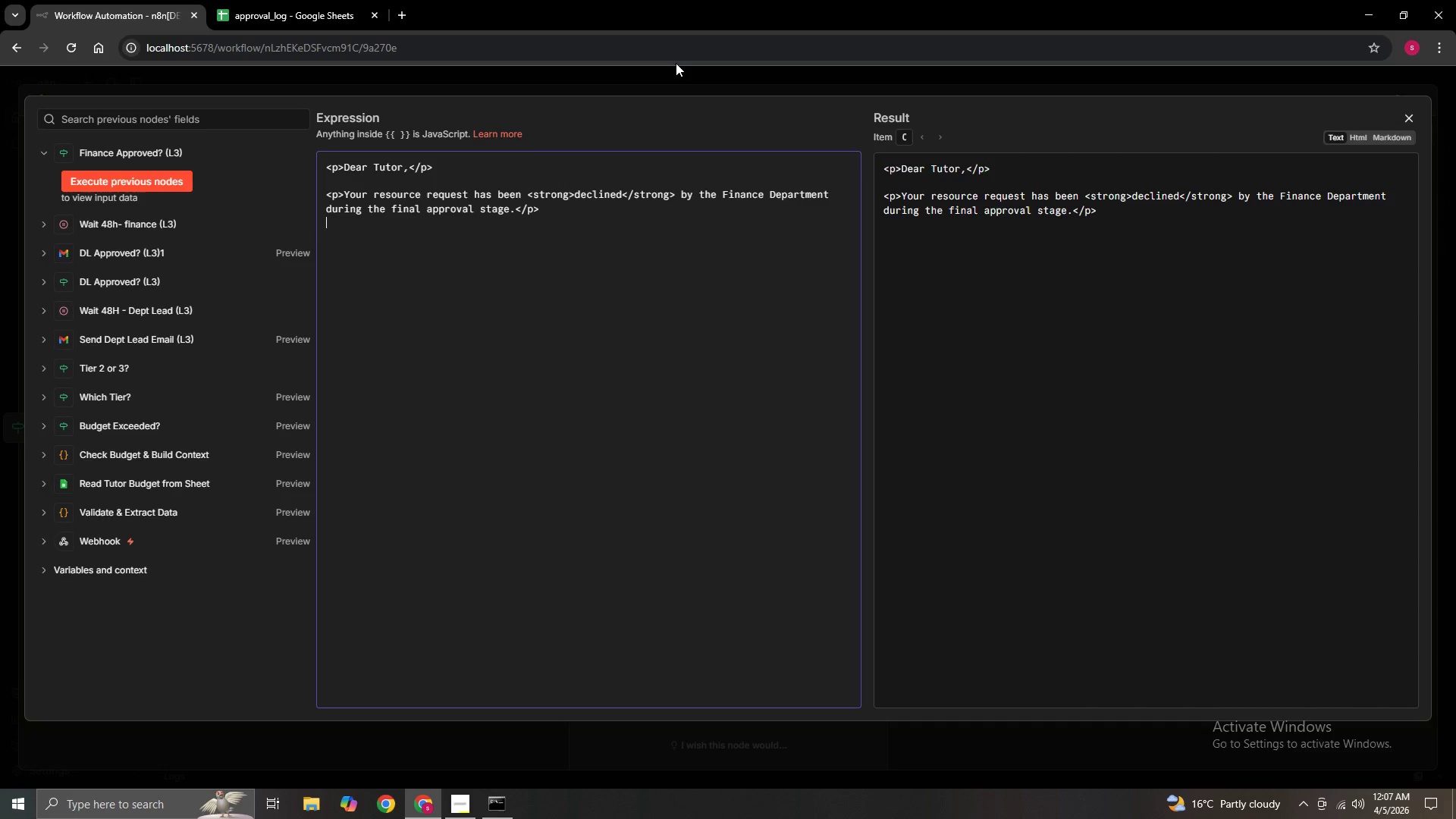 
key(Enter)
 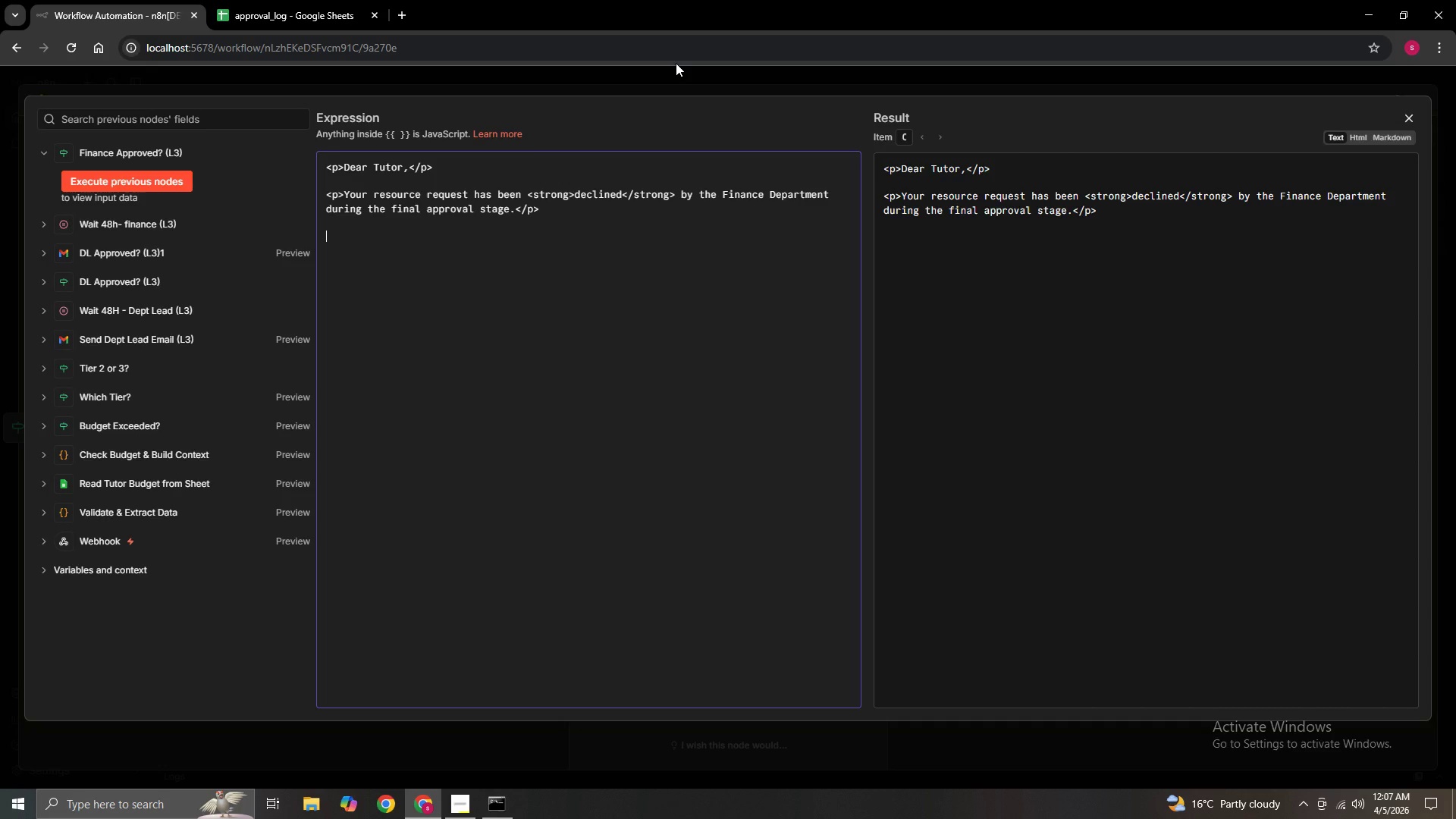 
type(<p> )
key(Backspace)
type(Please review the feedback provided, make thenec)
 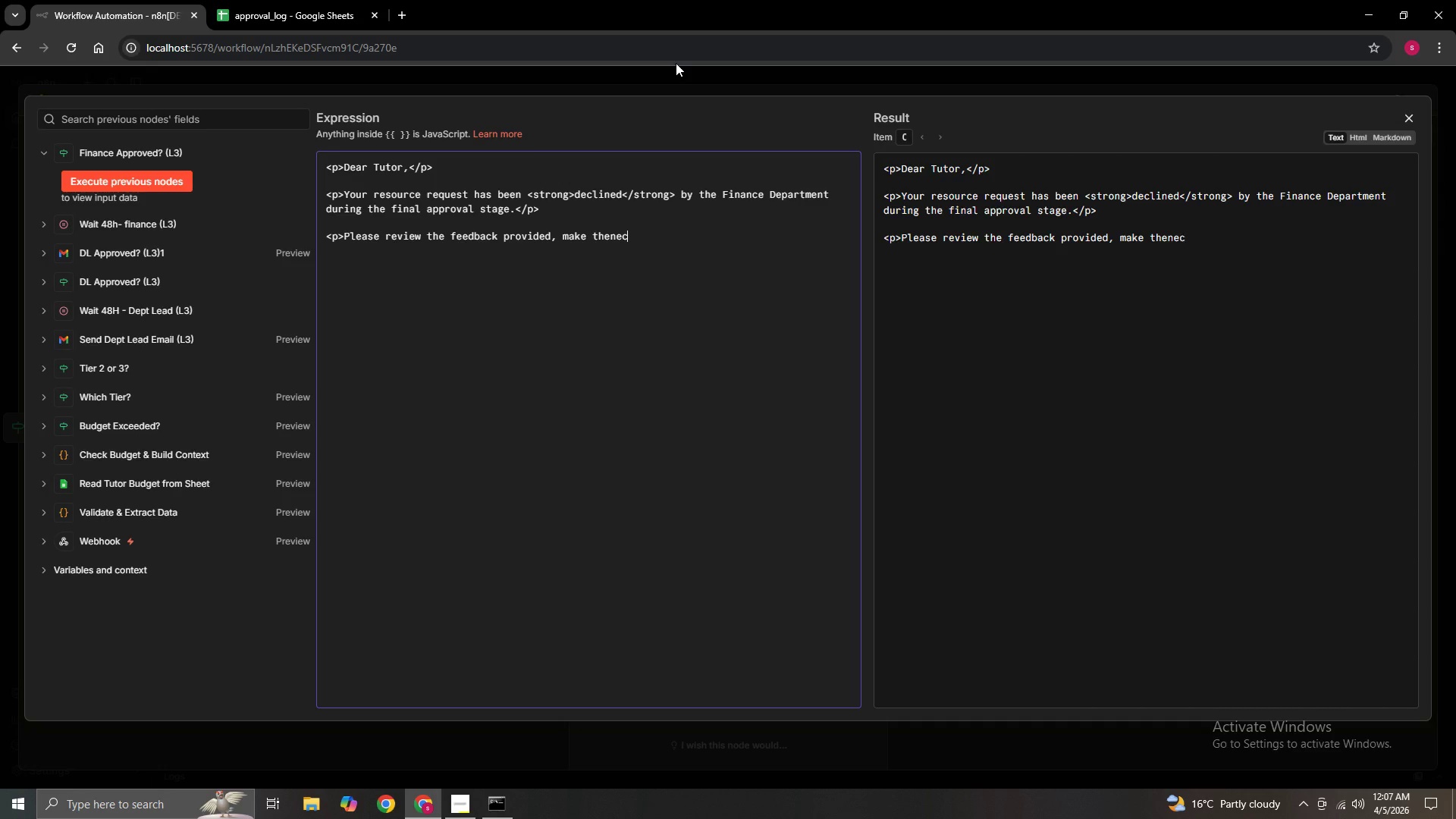 
key(ArrowLeft)
 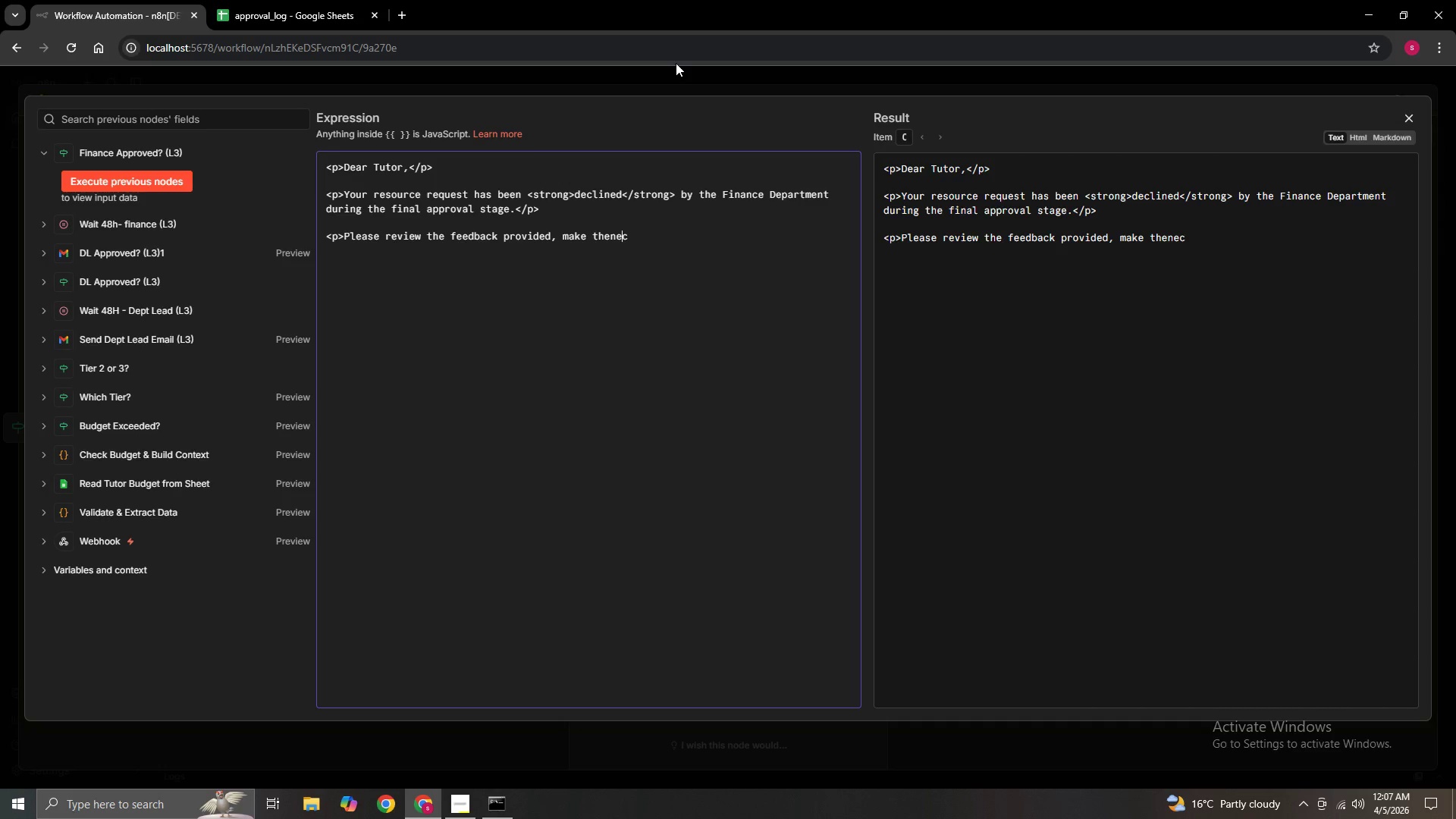 
key(ArrowLeft)
 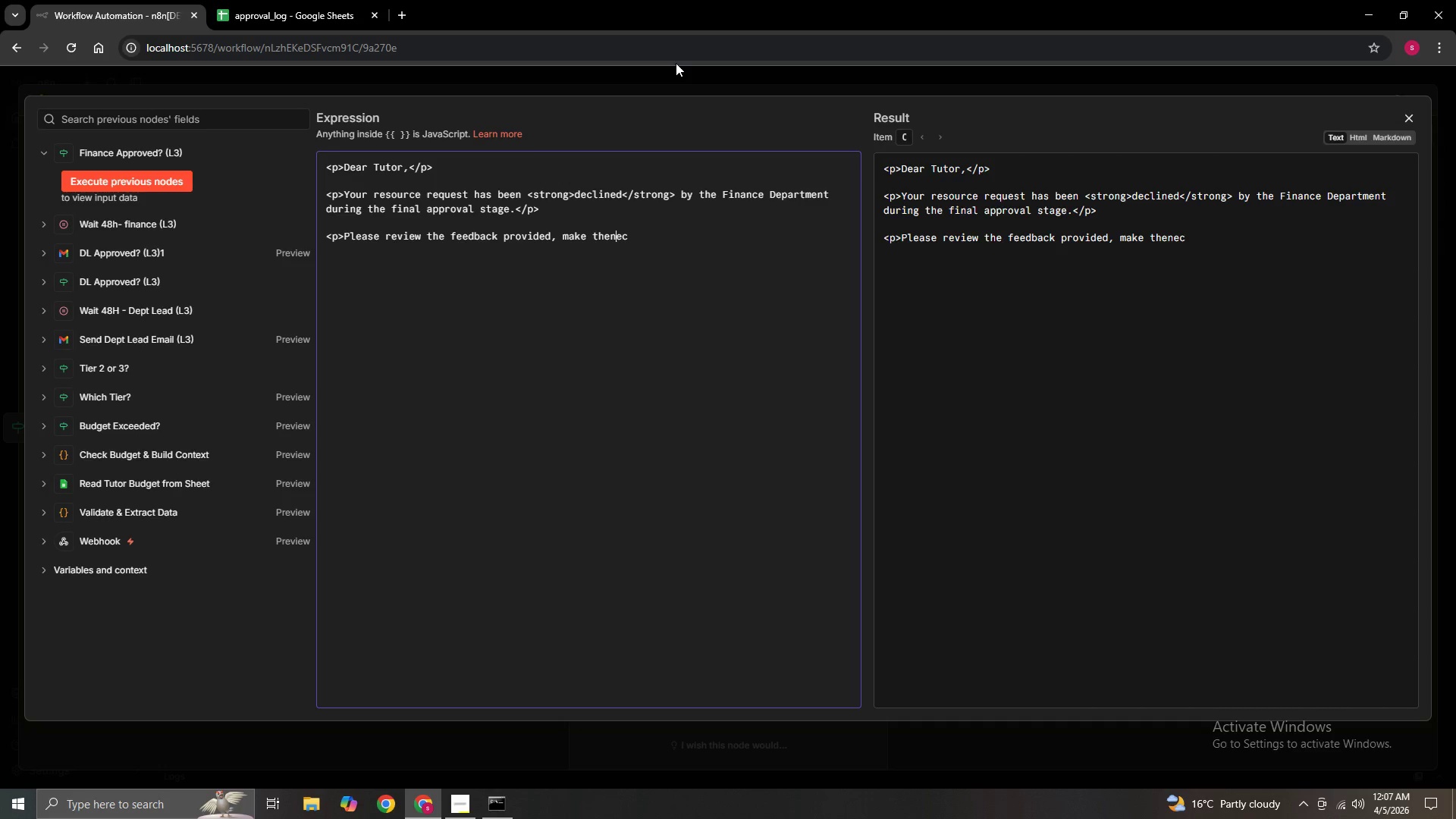 
key(ArrowLeft)
 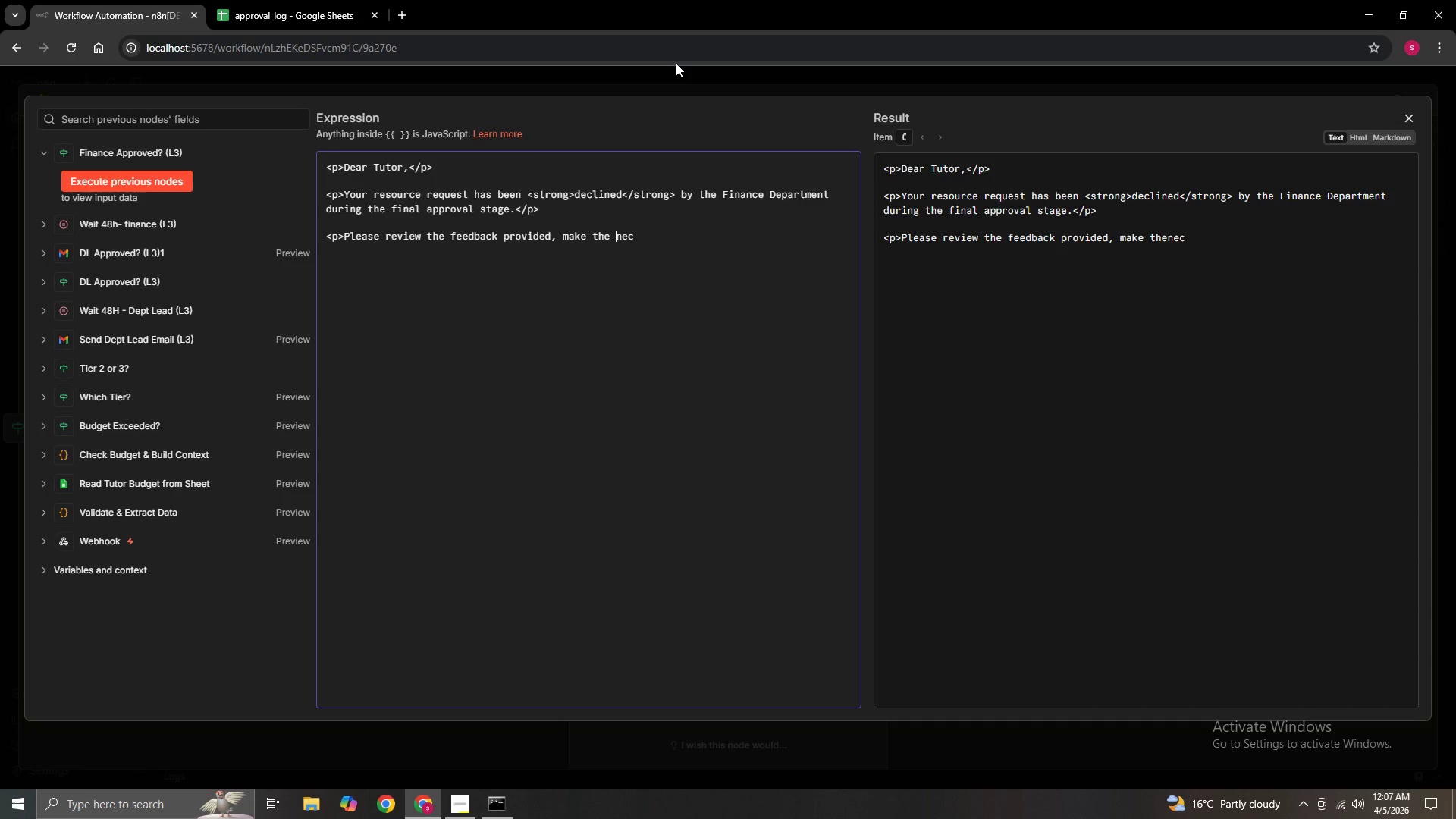 
key(Space)
 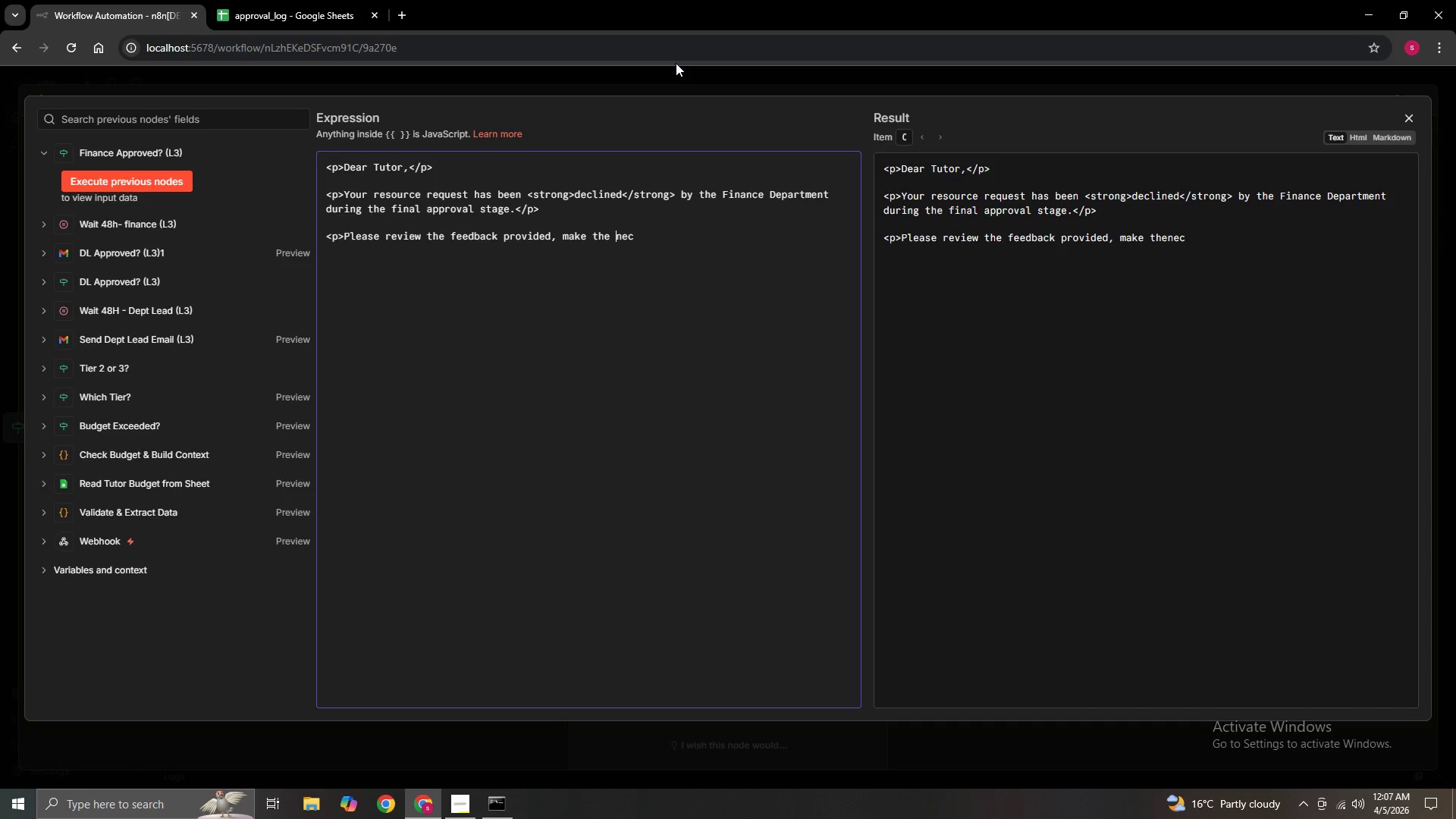 
hold_key(key=ArrowRight, duration=0.72)
 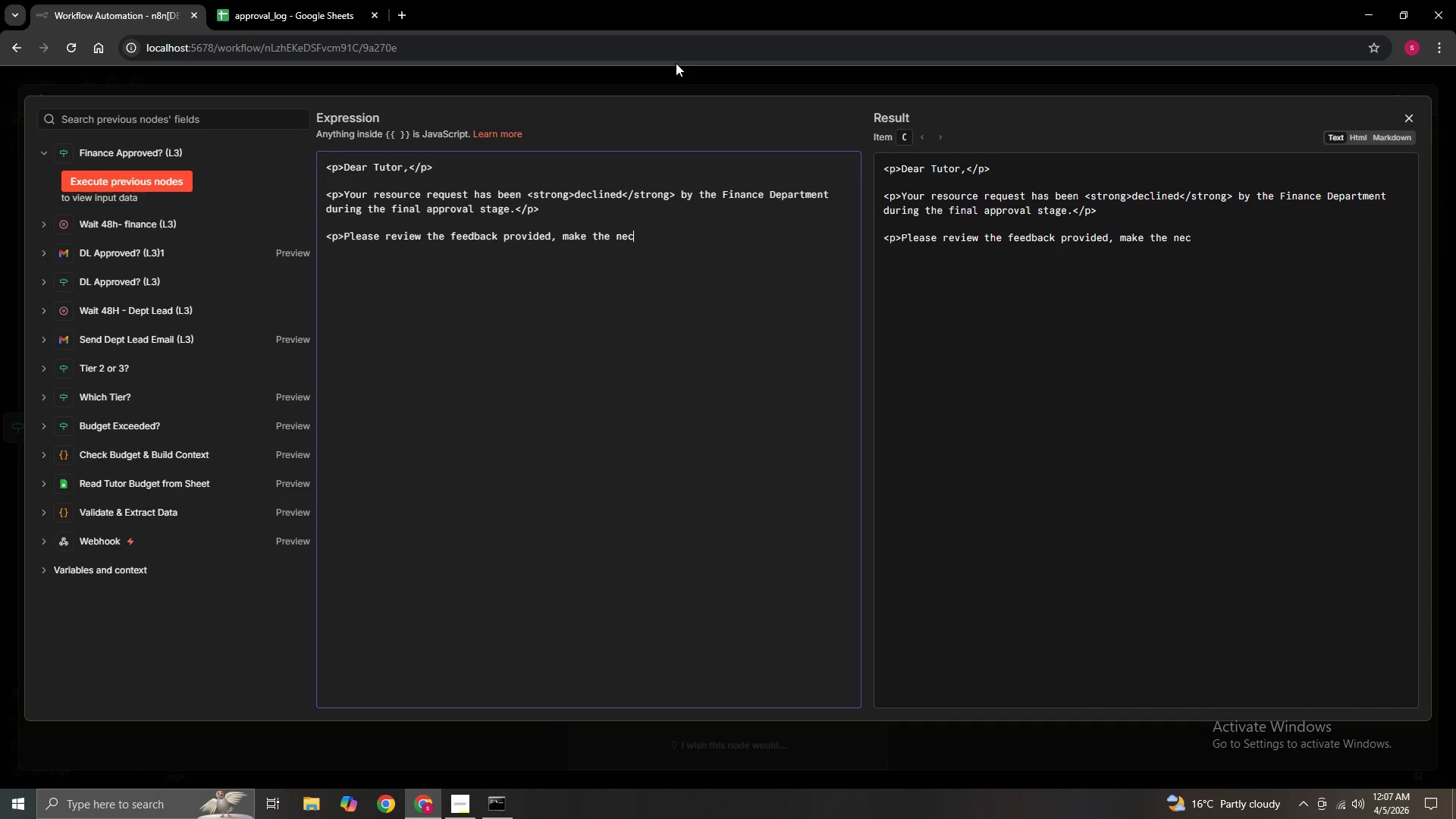 
type(essary revisions to your budget or request or)
 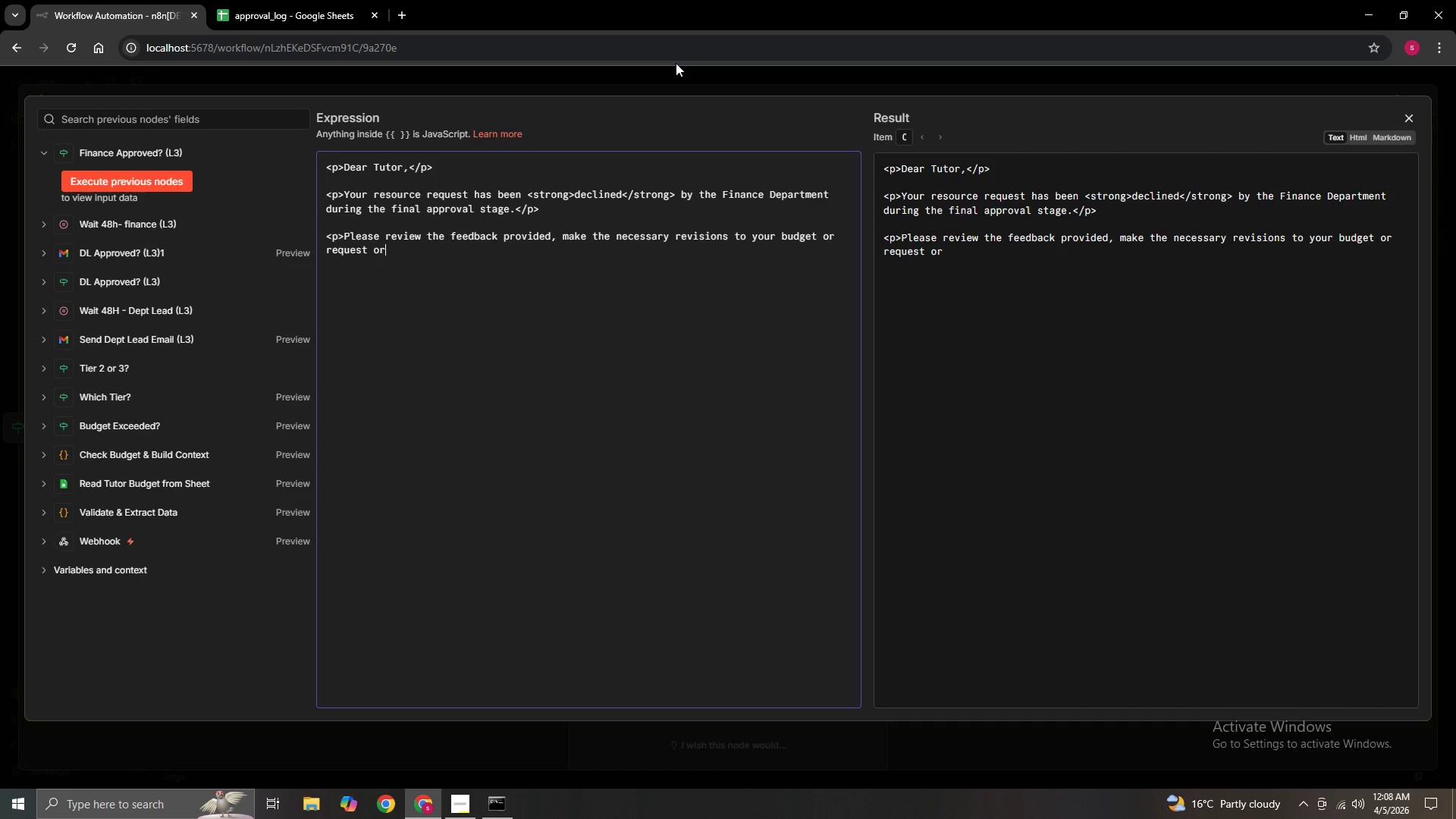 
key(Backspace)
key(Backspace)
type(details, and resubmit it for anew)
 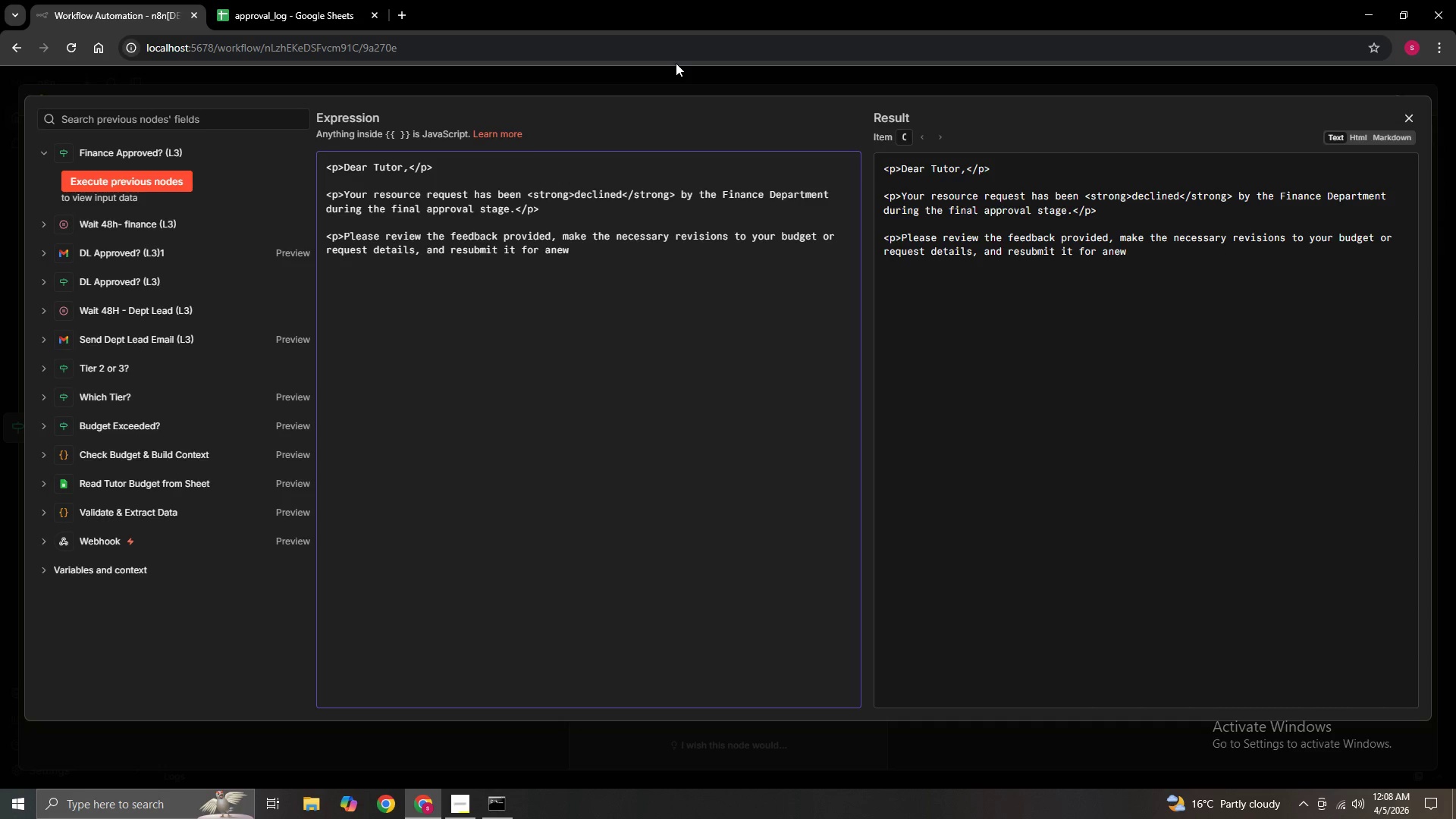 
key(ArrowLeft)
 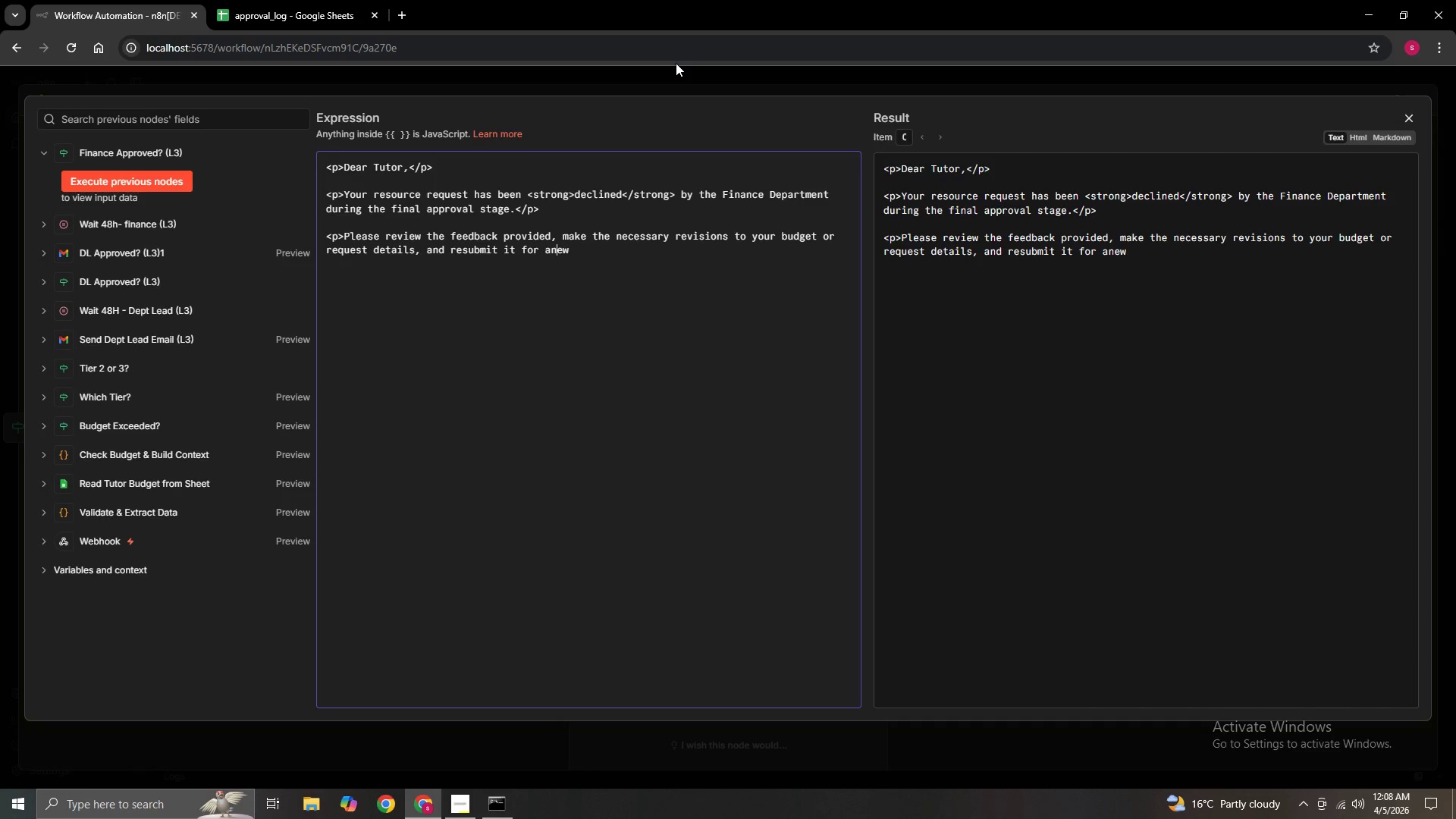 
key(ArrowLeft)
 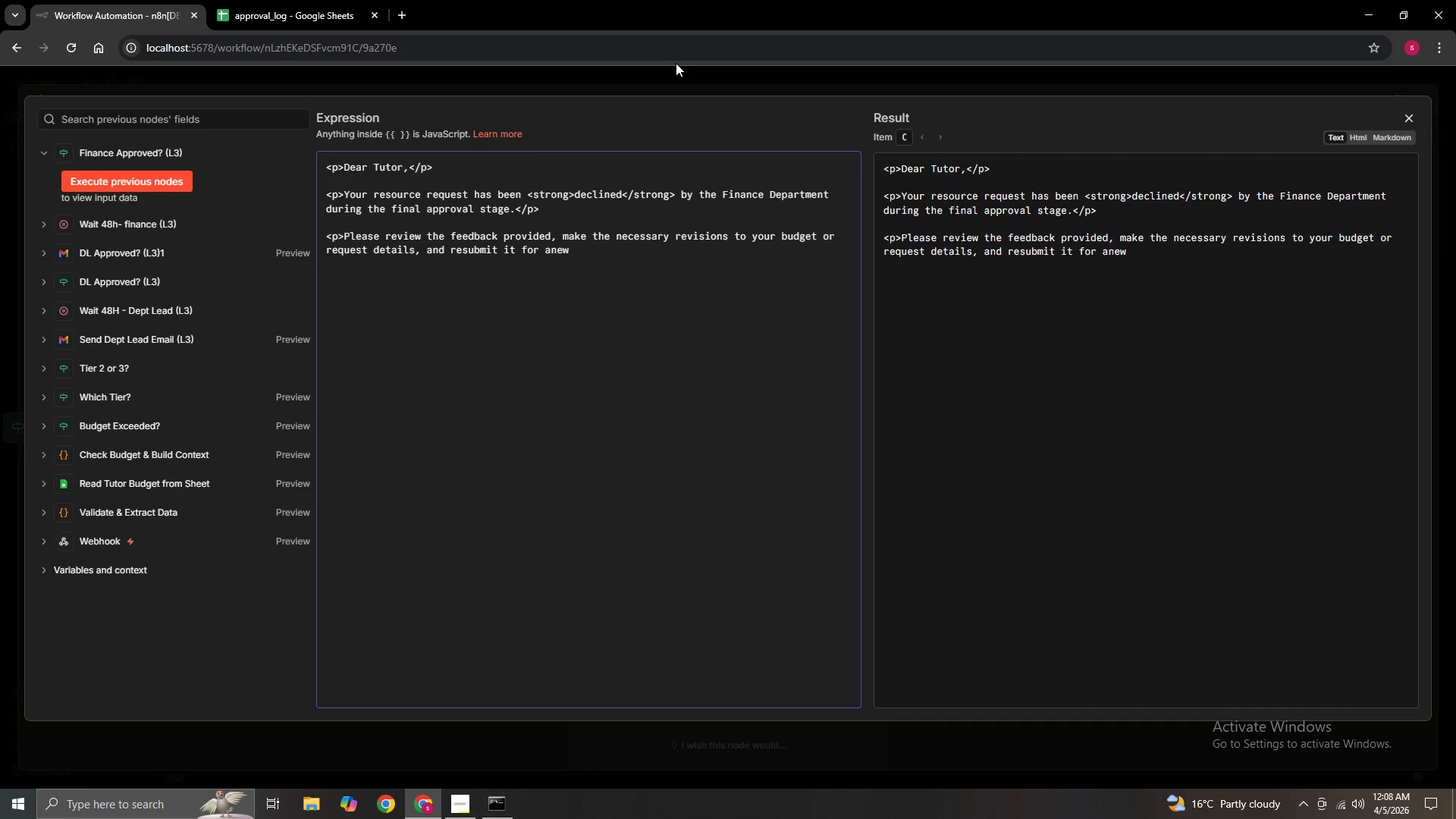 
key(ArrowLeft)
 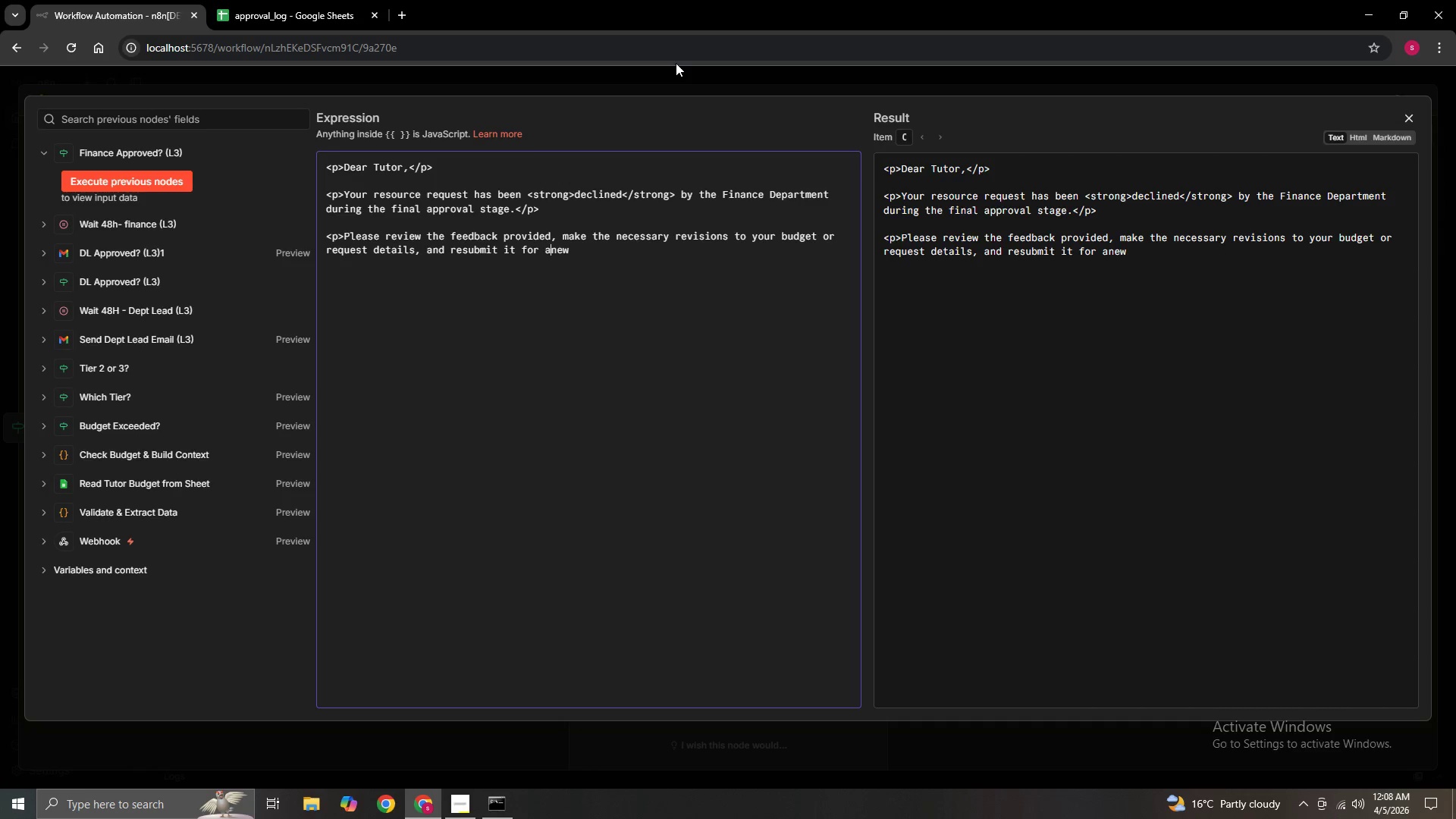 
key(Space)
 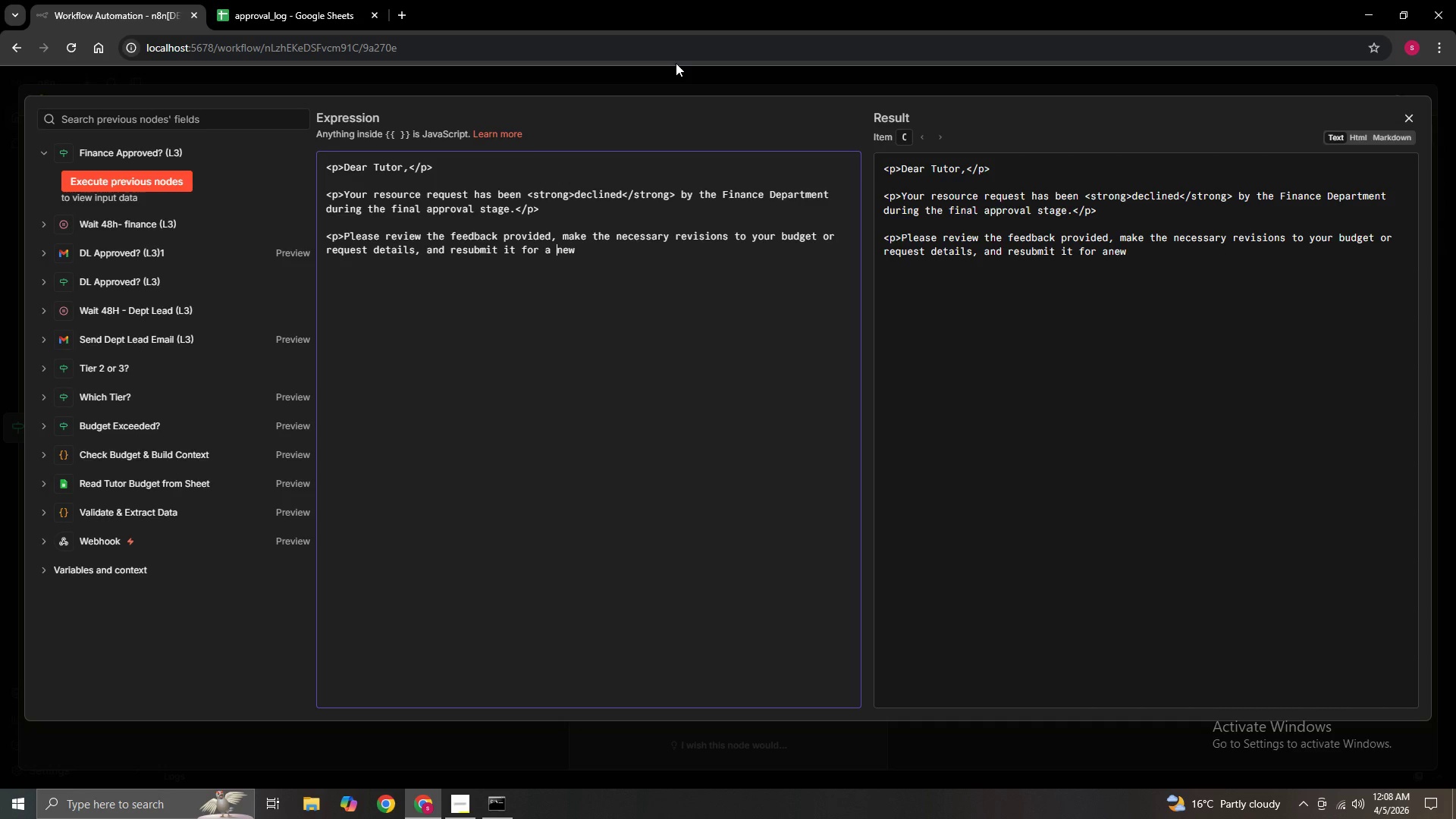 
hold_key(key=ArrowRight, duration=0.53)
 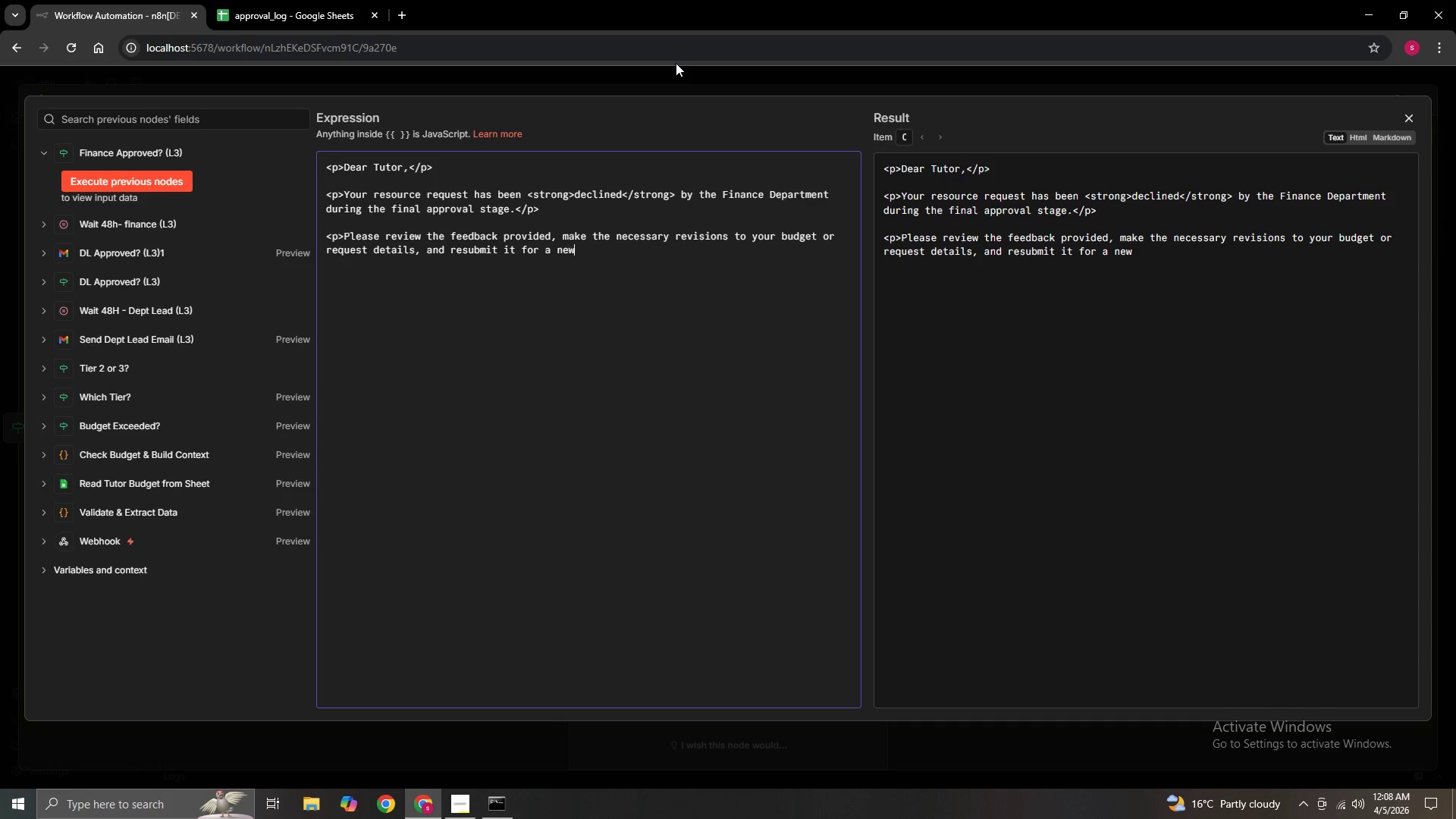 
key(ArrowRight)
 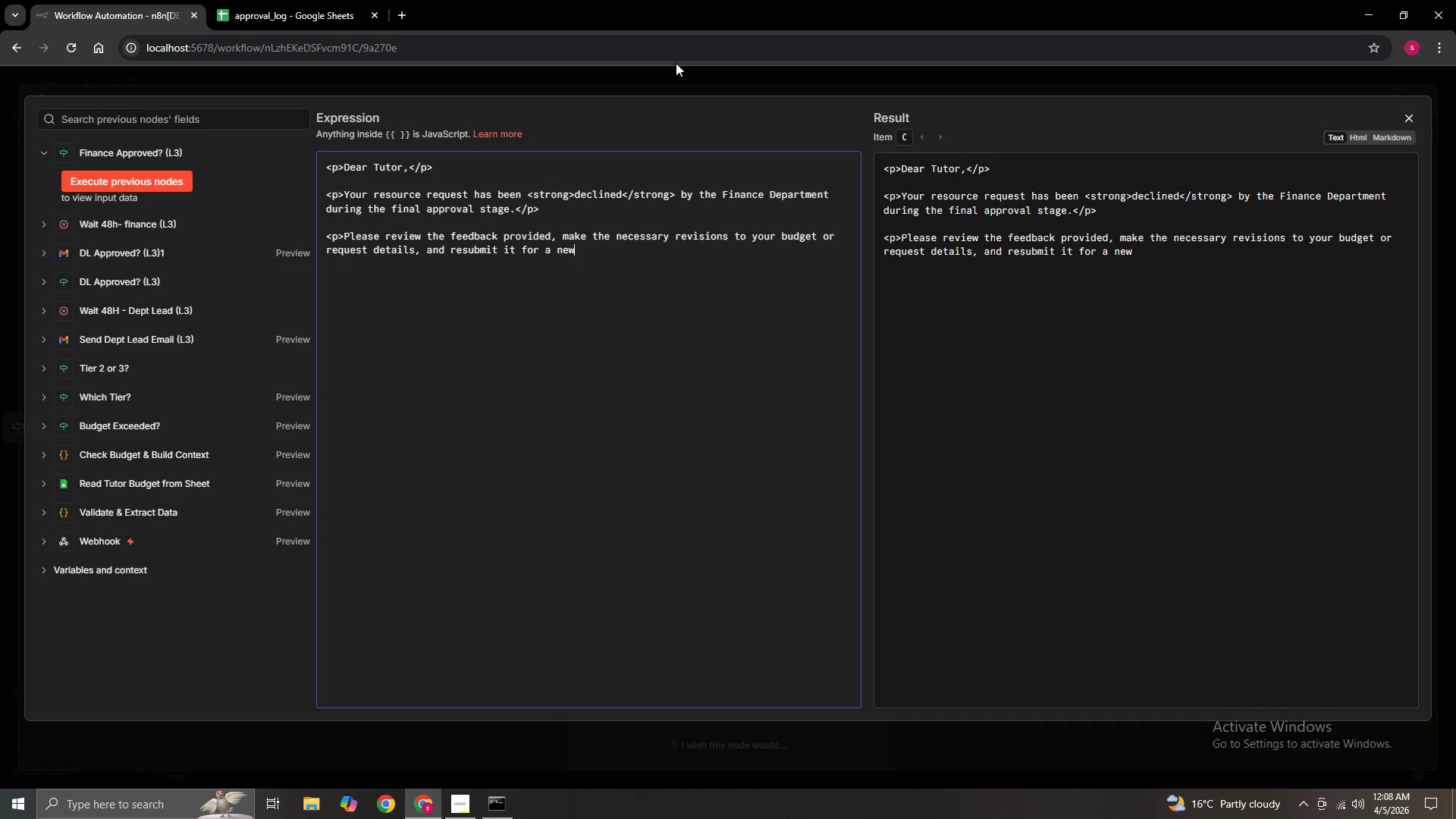 
key(ArrowRight)
 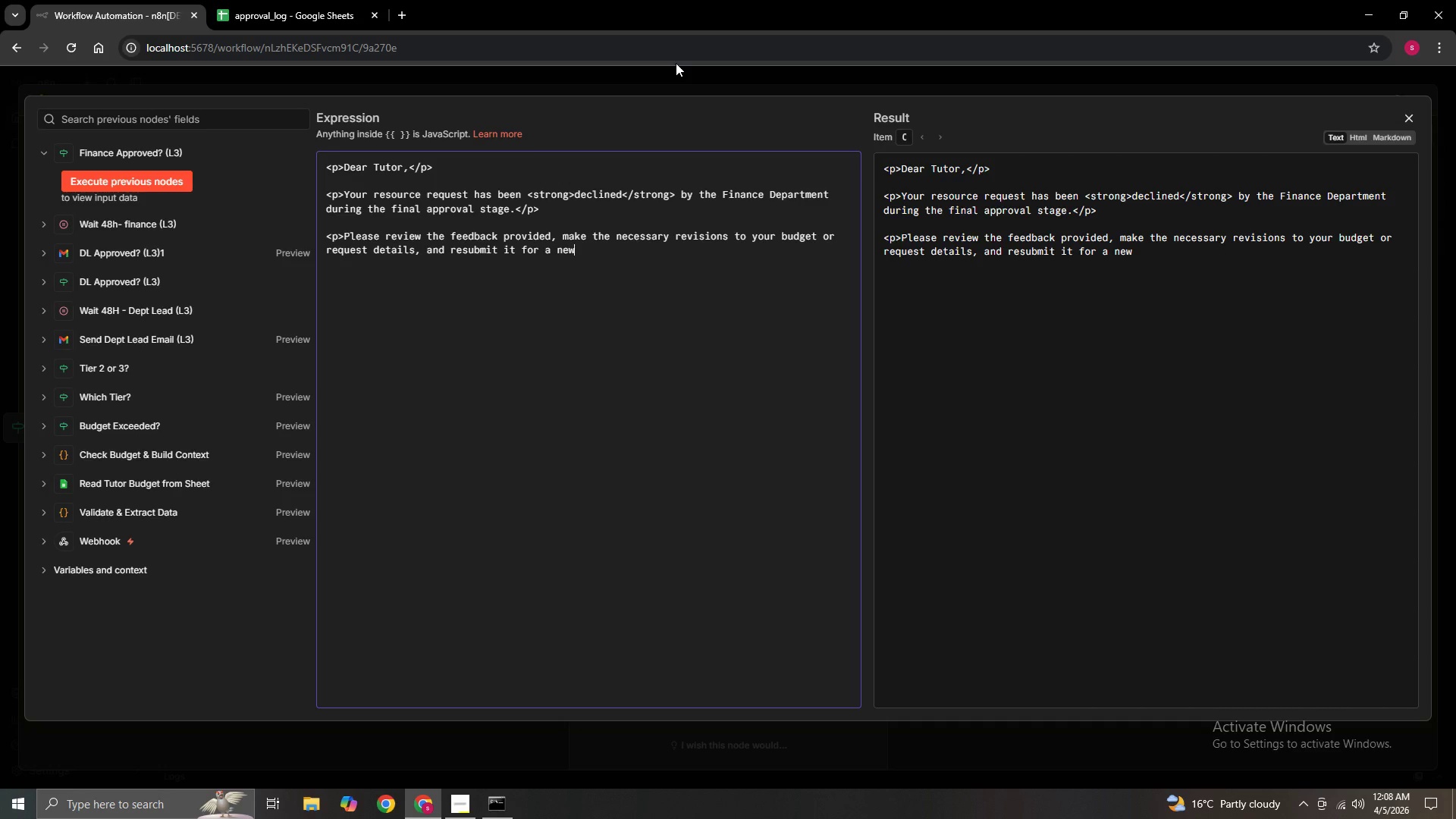 
type( approval cycke)
key(Backspace)
key(Backspace)
type(le )
key(Backspace)
type(.</p>)
 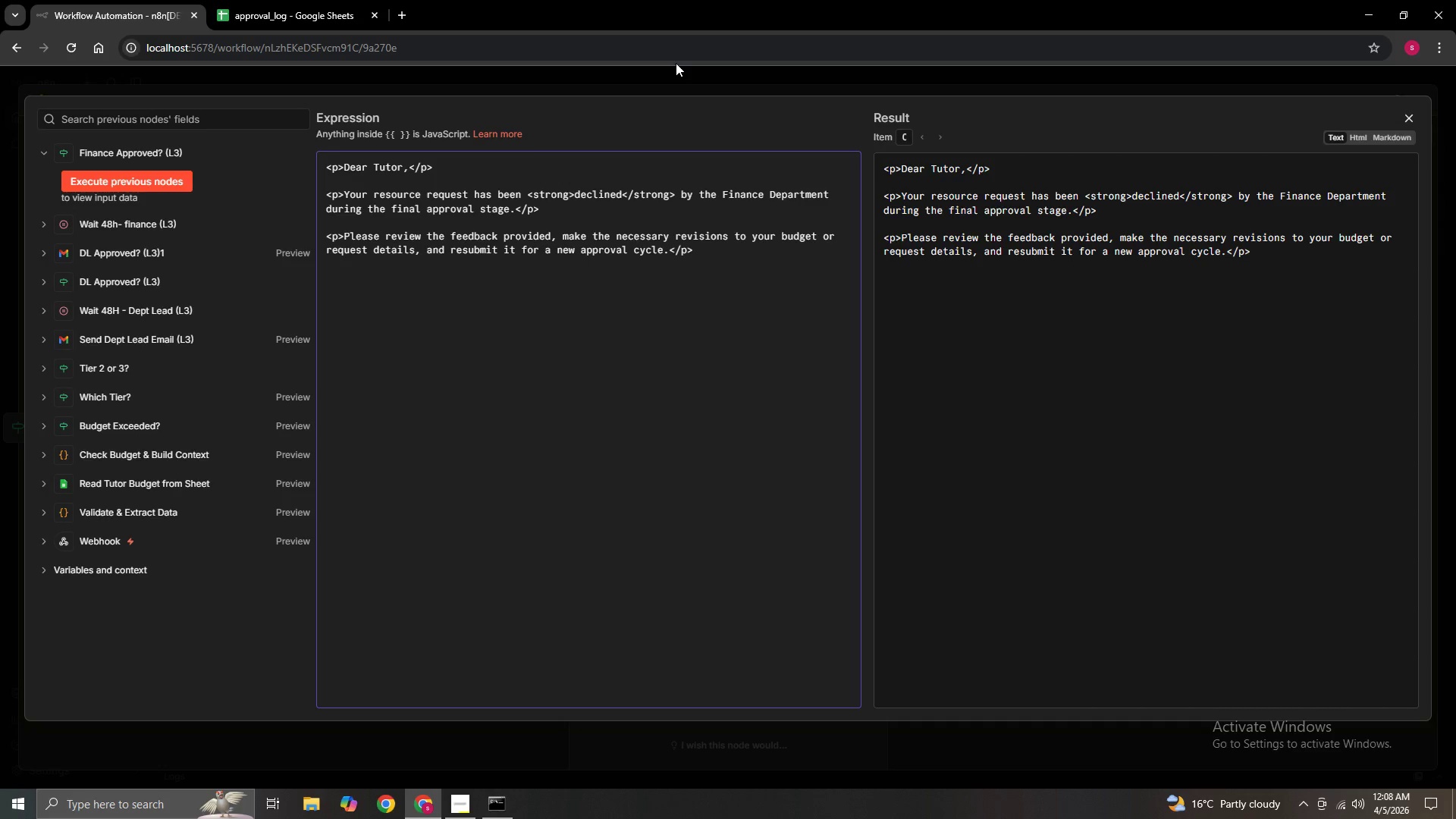 
key(Enter)
 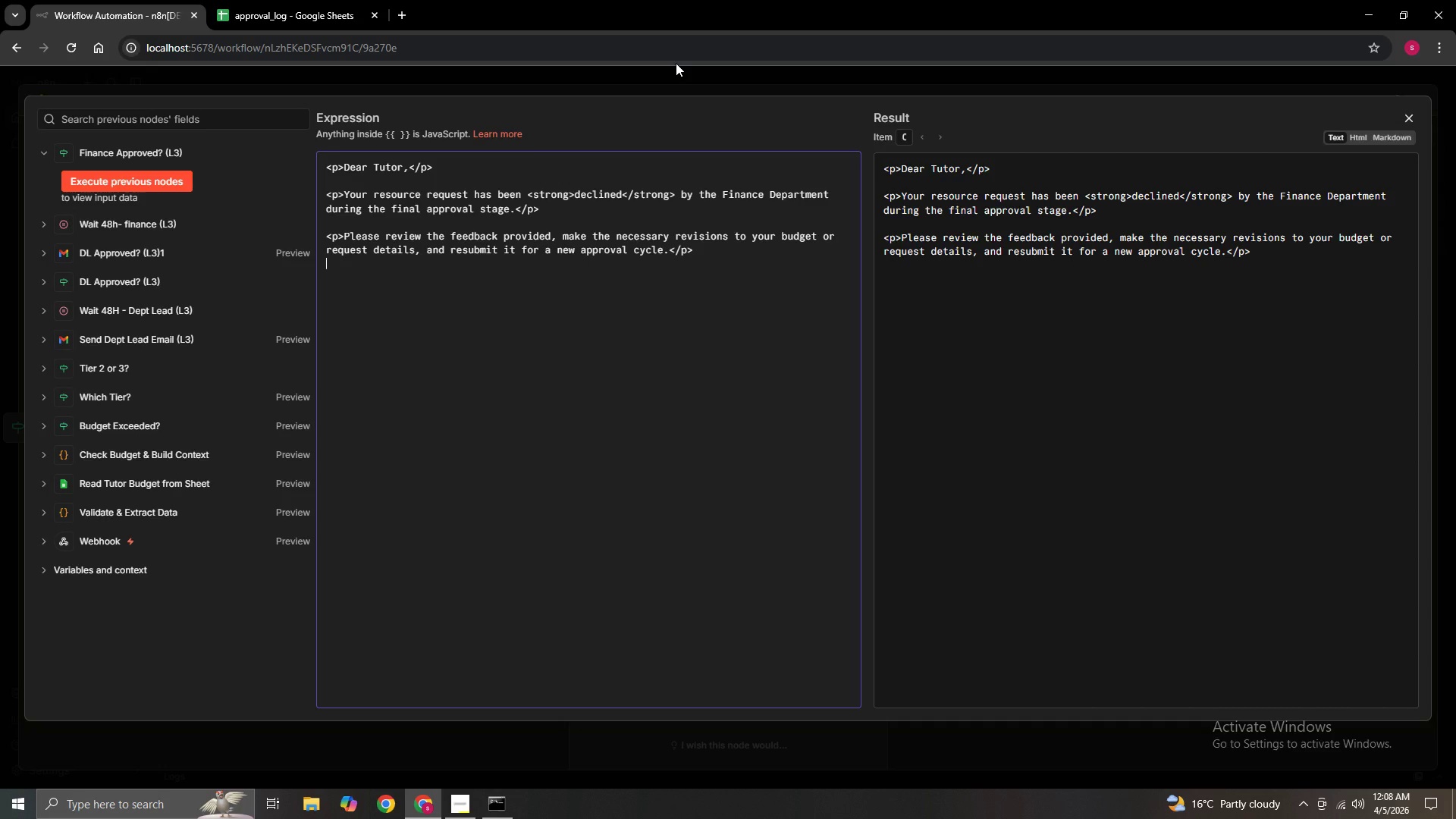 
key(Enter)
 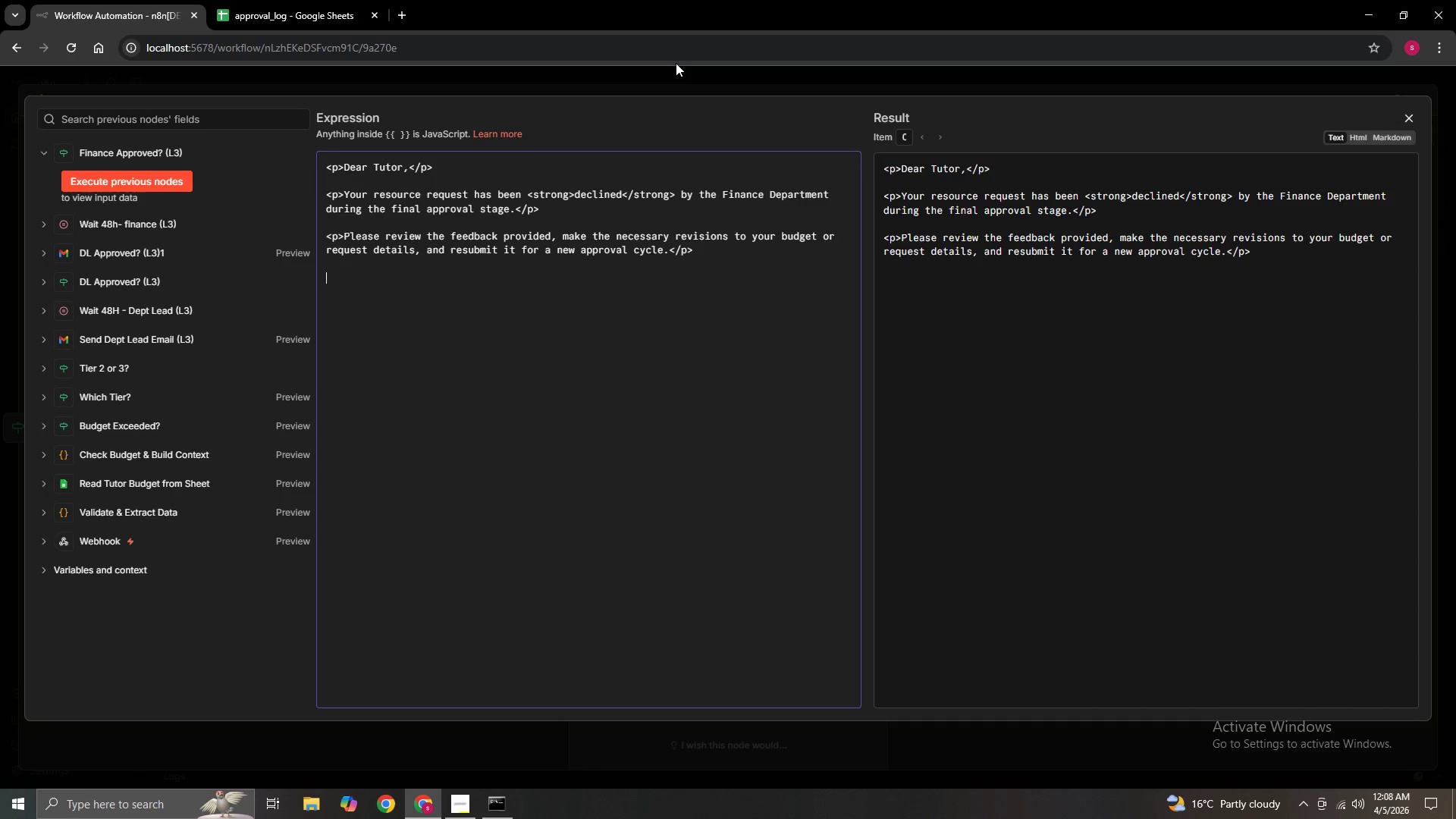 
type(<p>Best rega )
 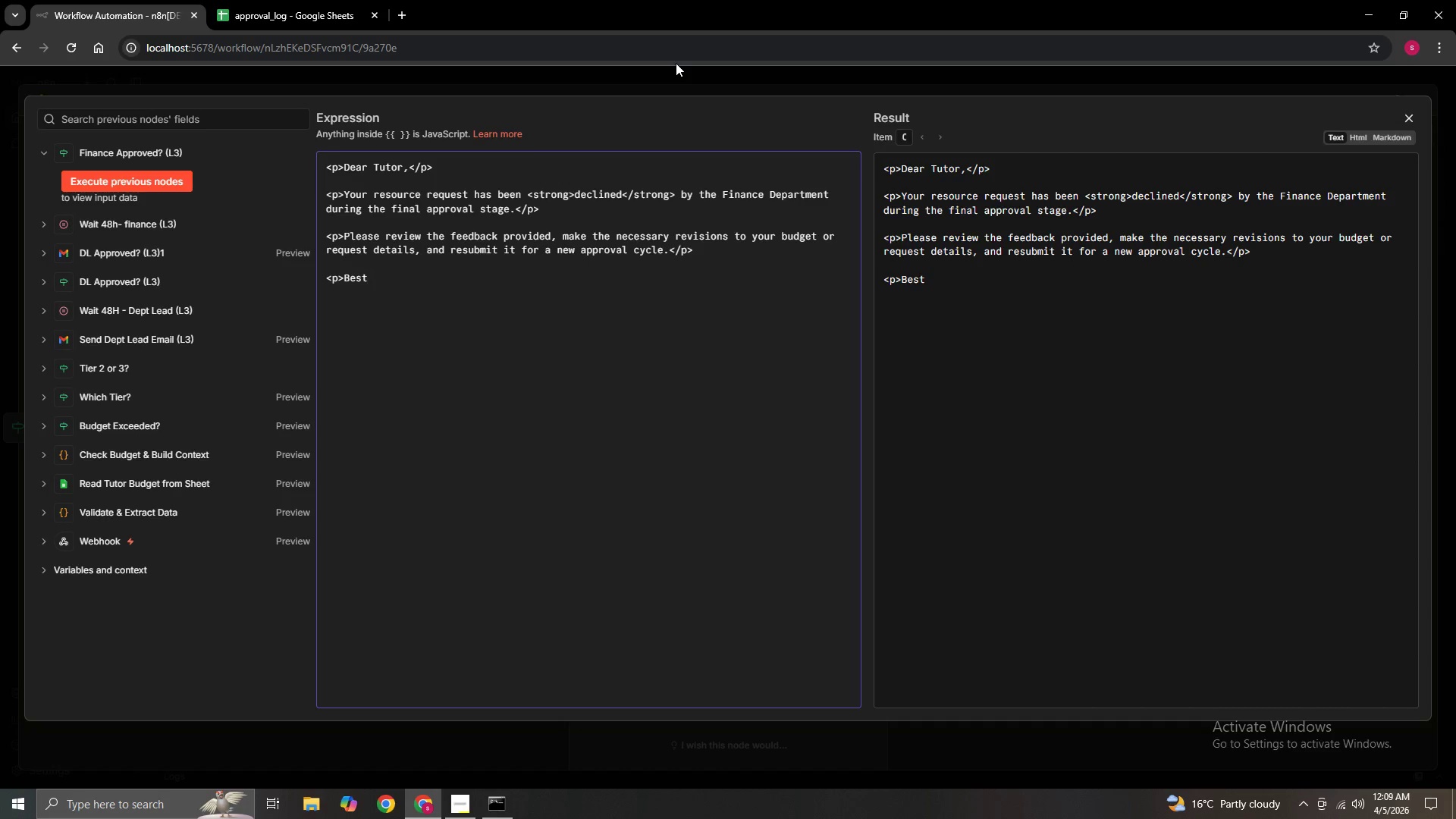 
double_click([378, 278])
 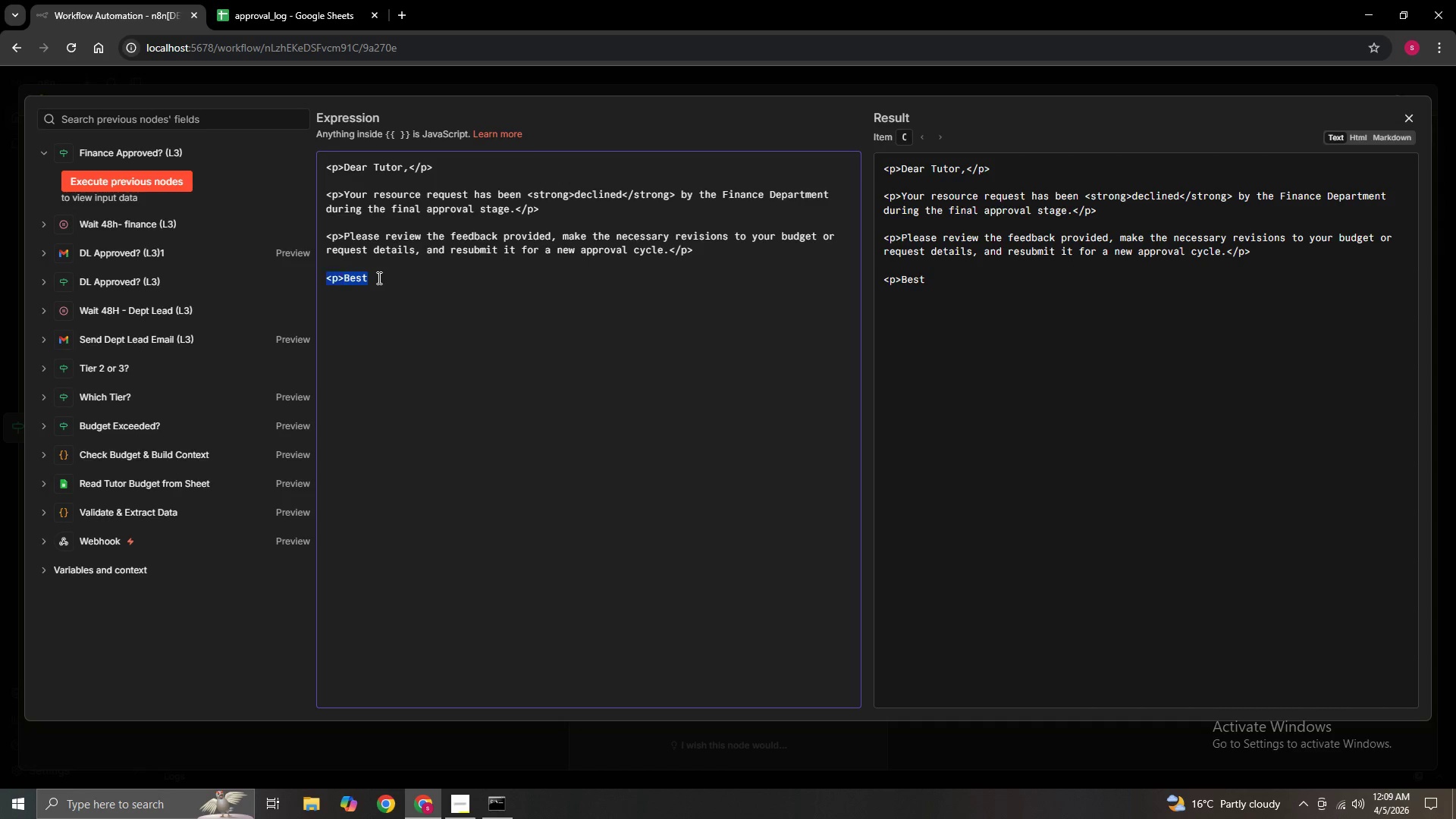 
triple_click([378, 278])
 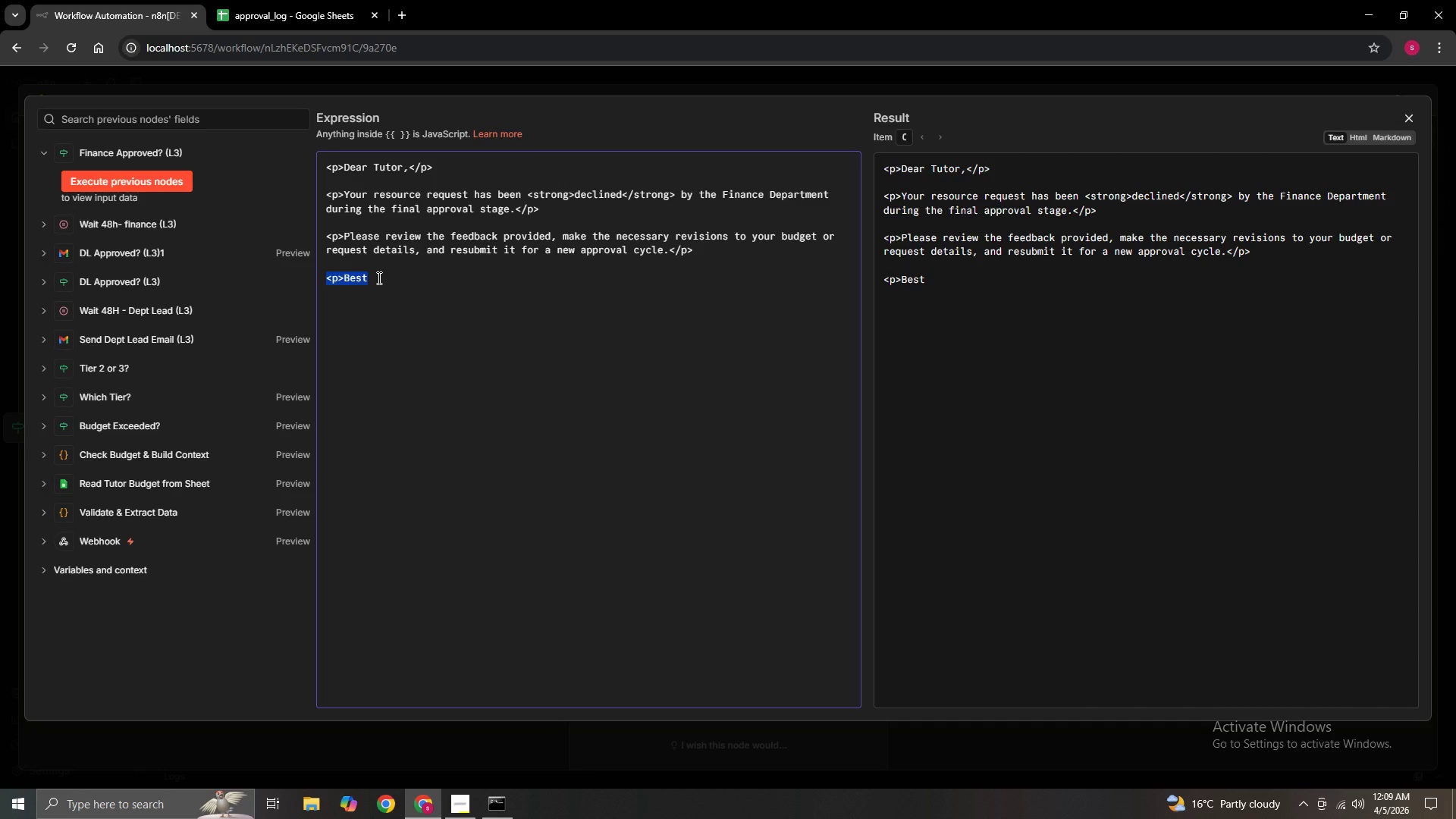 
key(ArrowRight)
 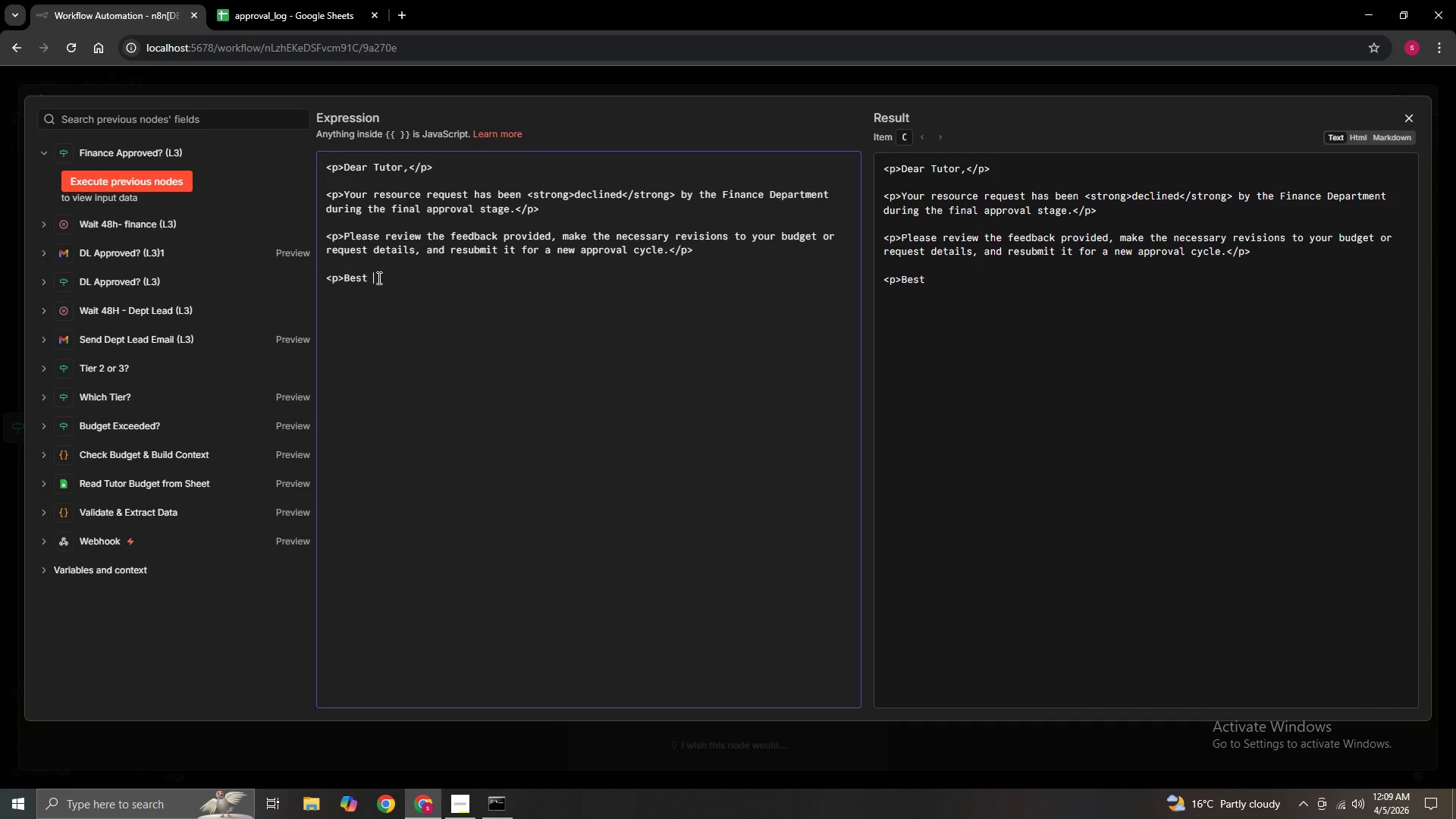 
type( regards)
 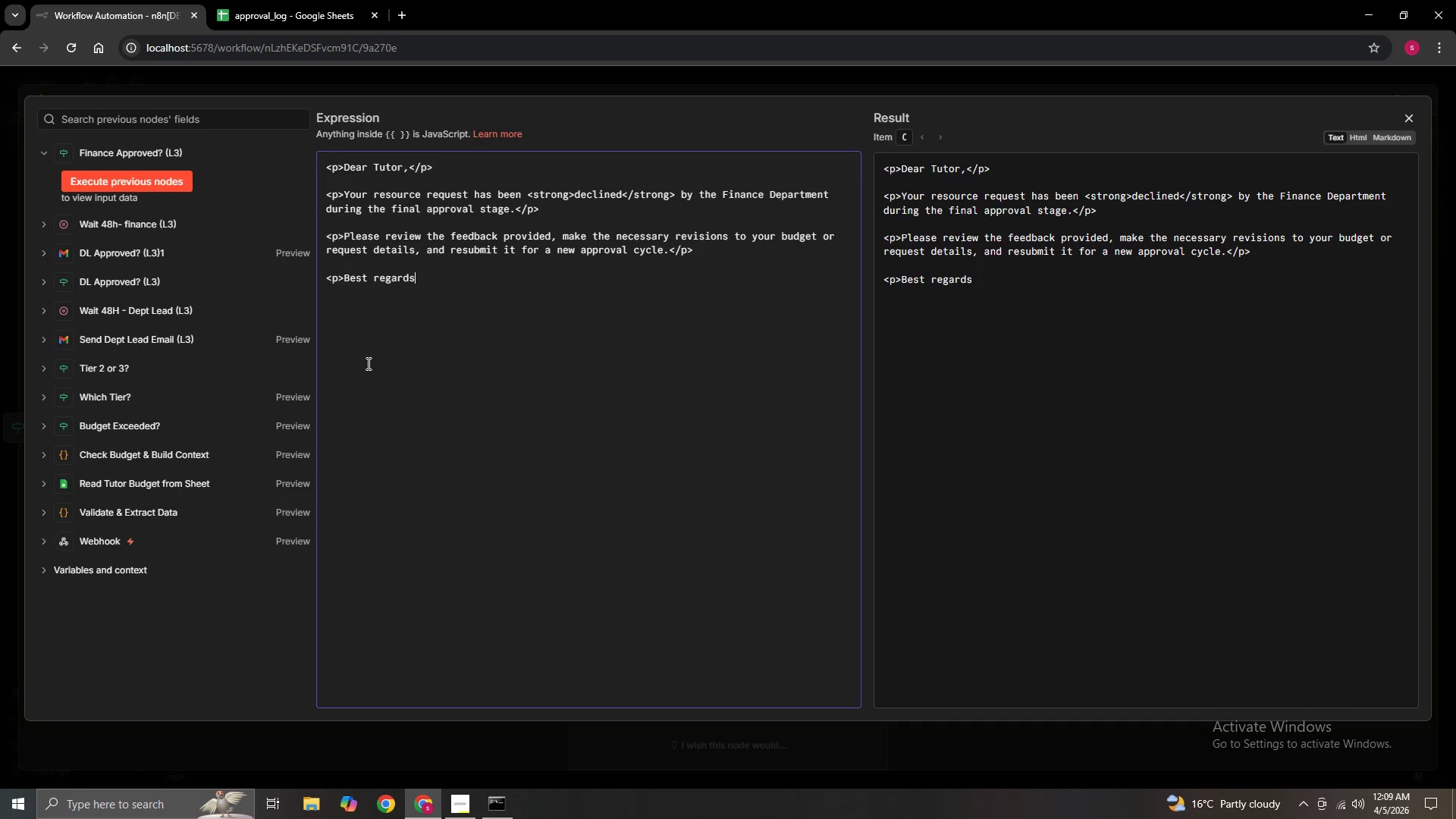 
type(, )
key(Backspace)
type(<br>)
 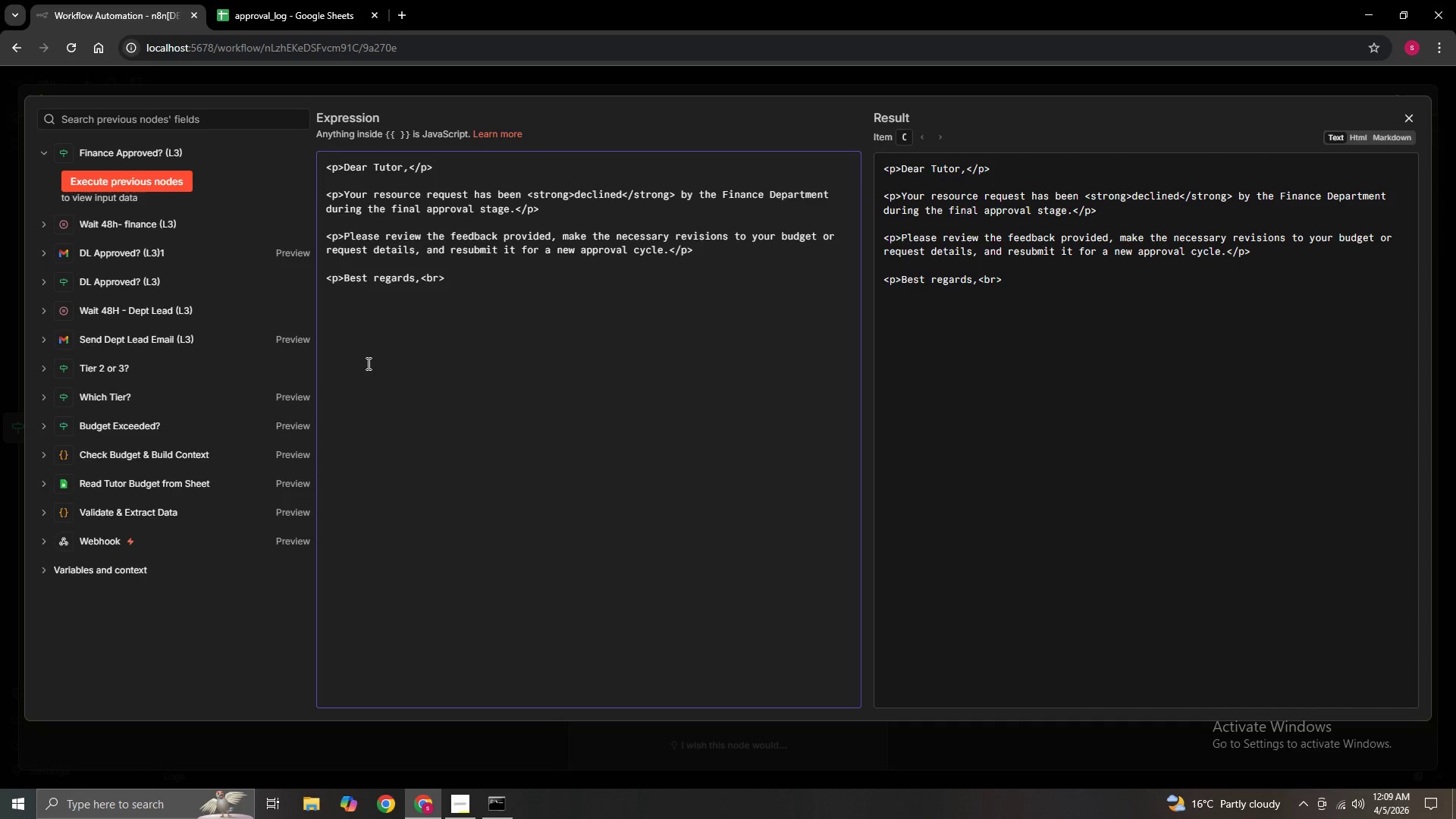 
key(Enter)
 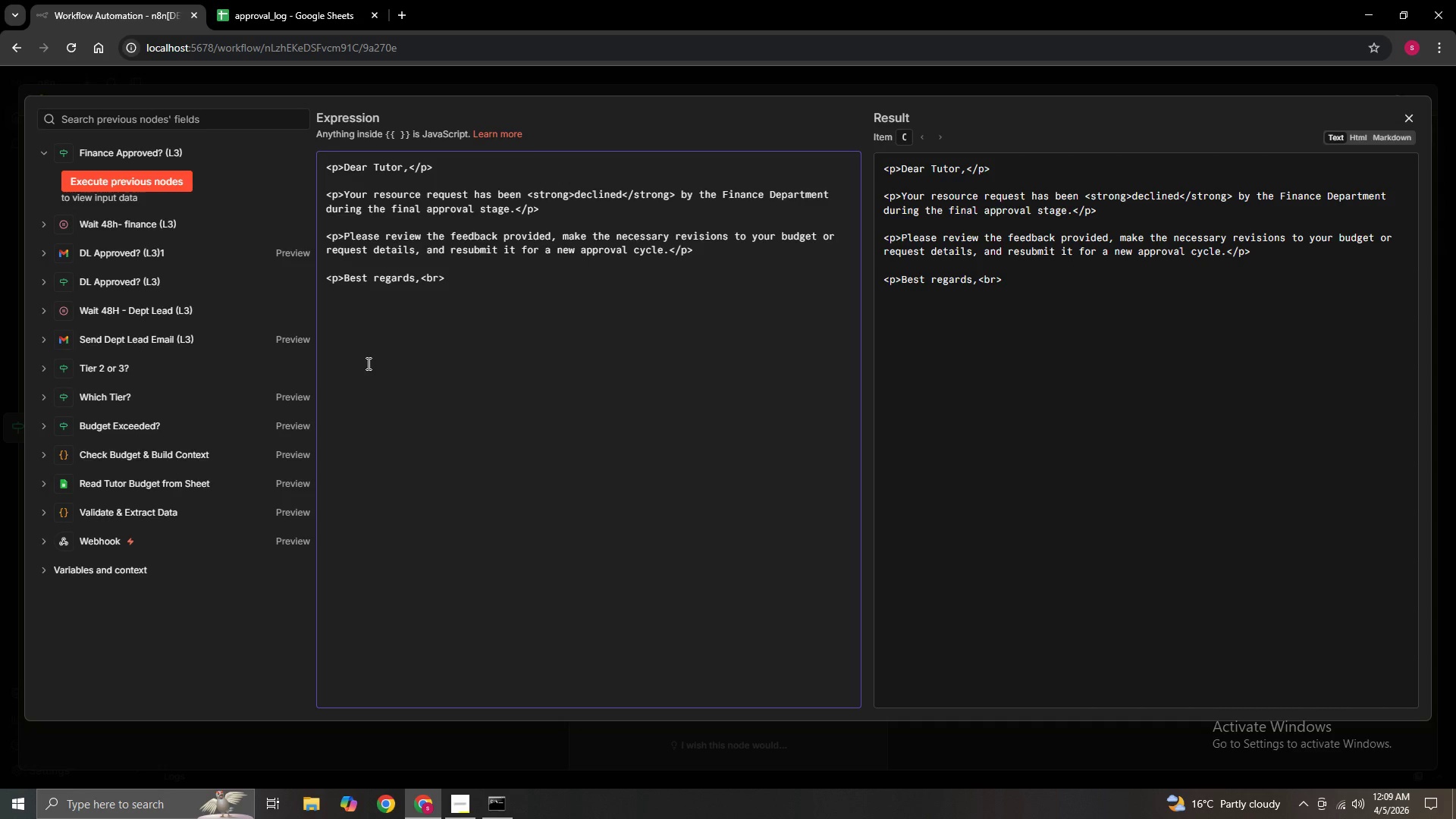 
type(VividPath Automated System>)
key(Backspace)
type(</p>)
 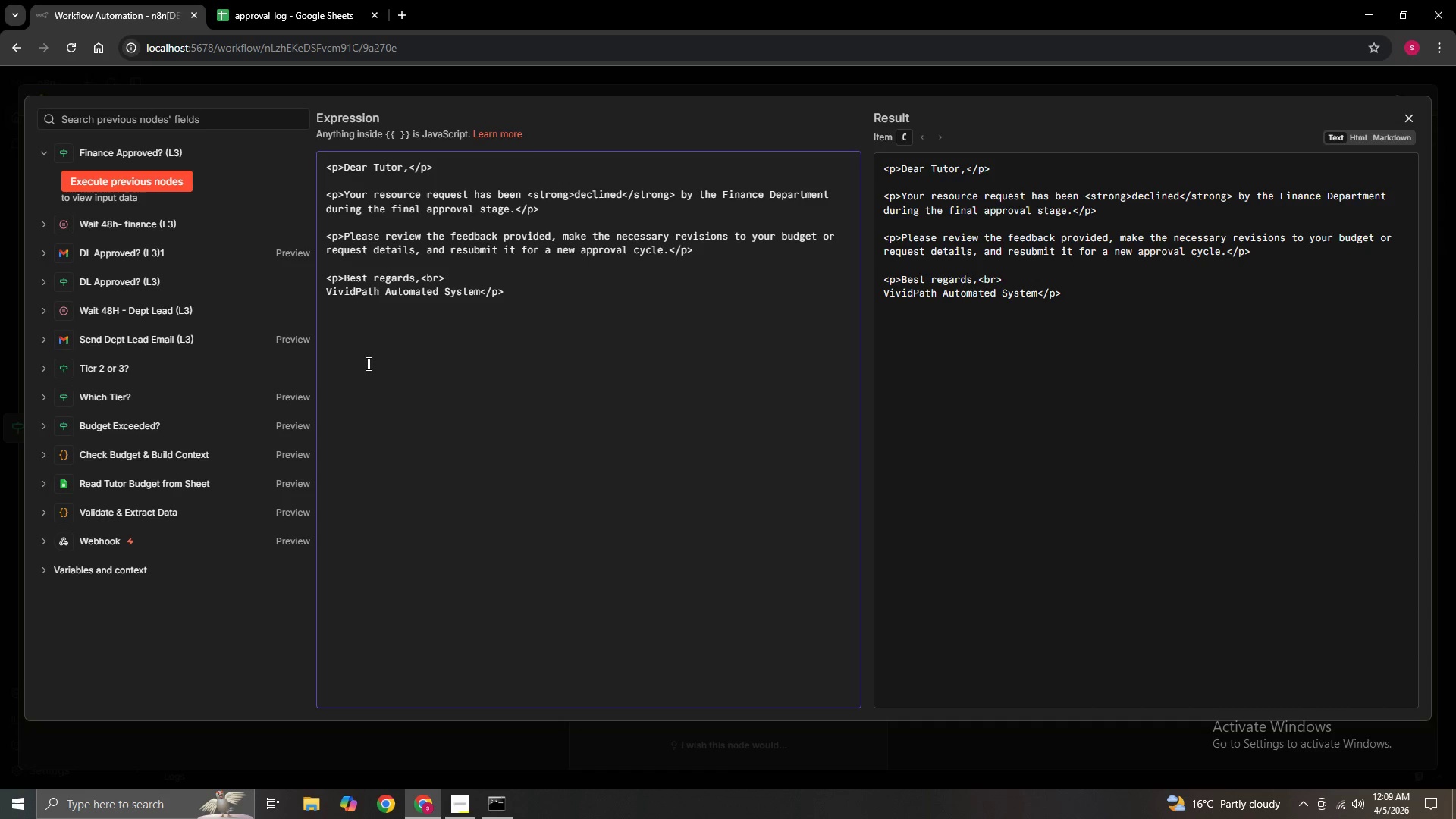 
wait(6.64)
 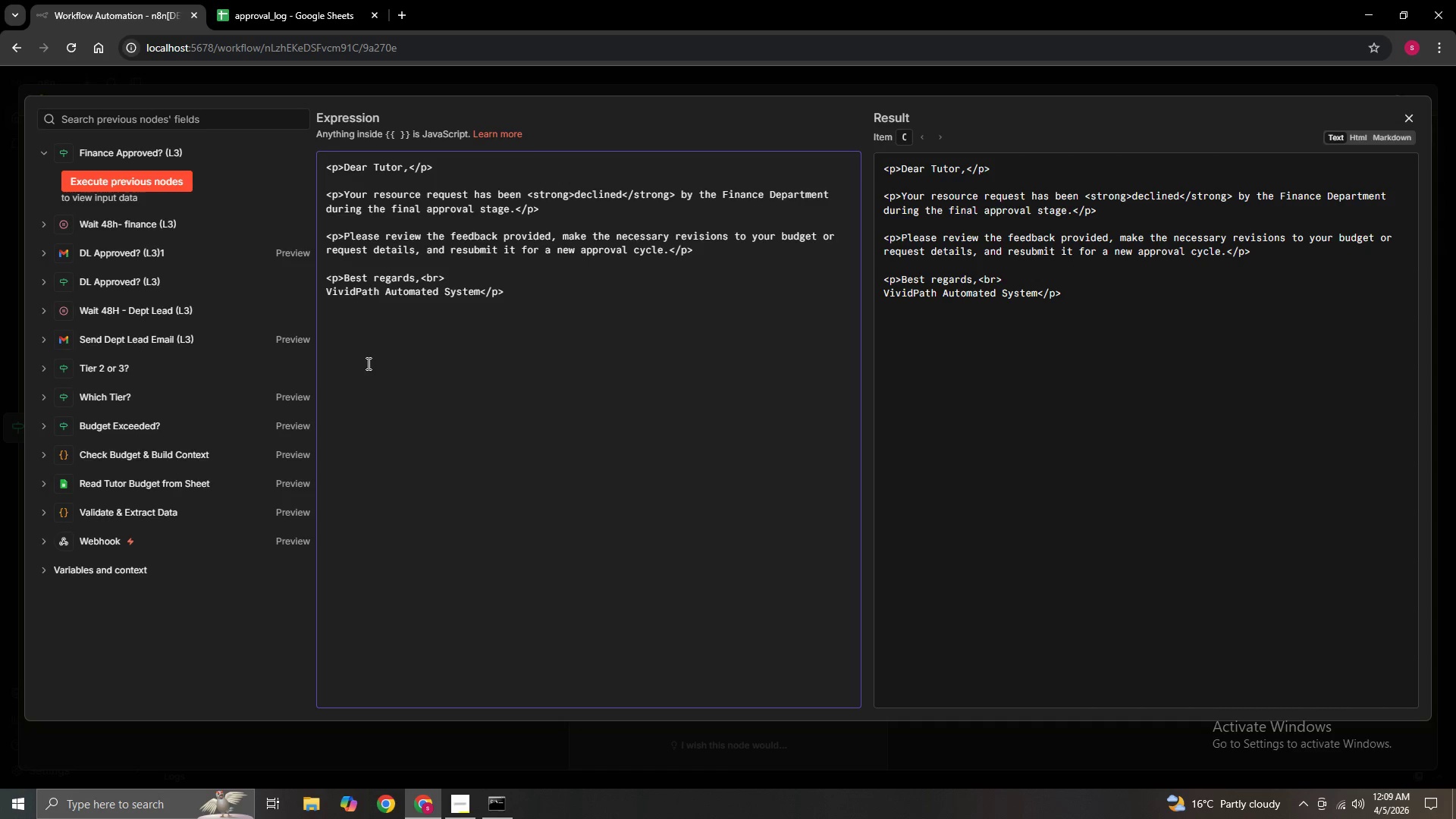 
left_click([439, 400])
 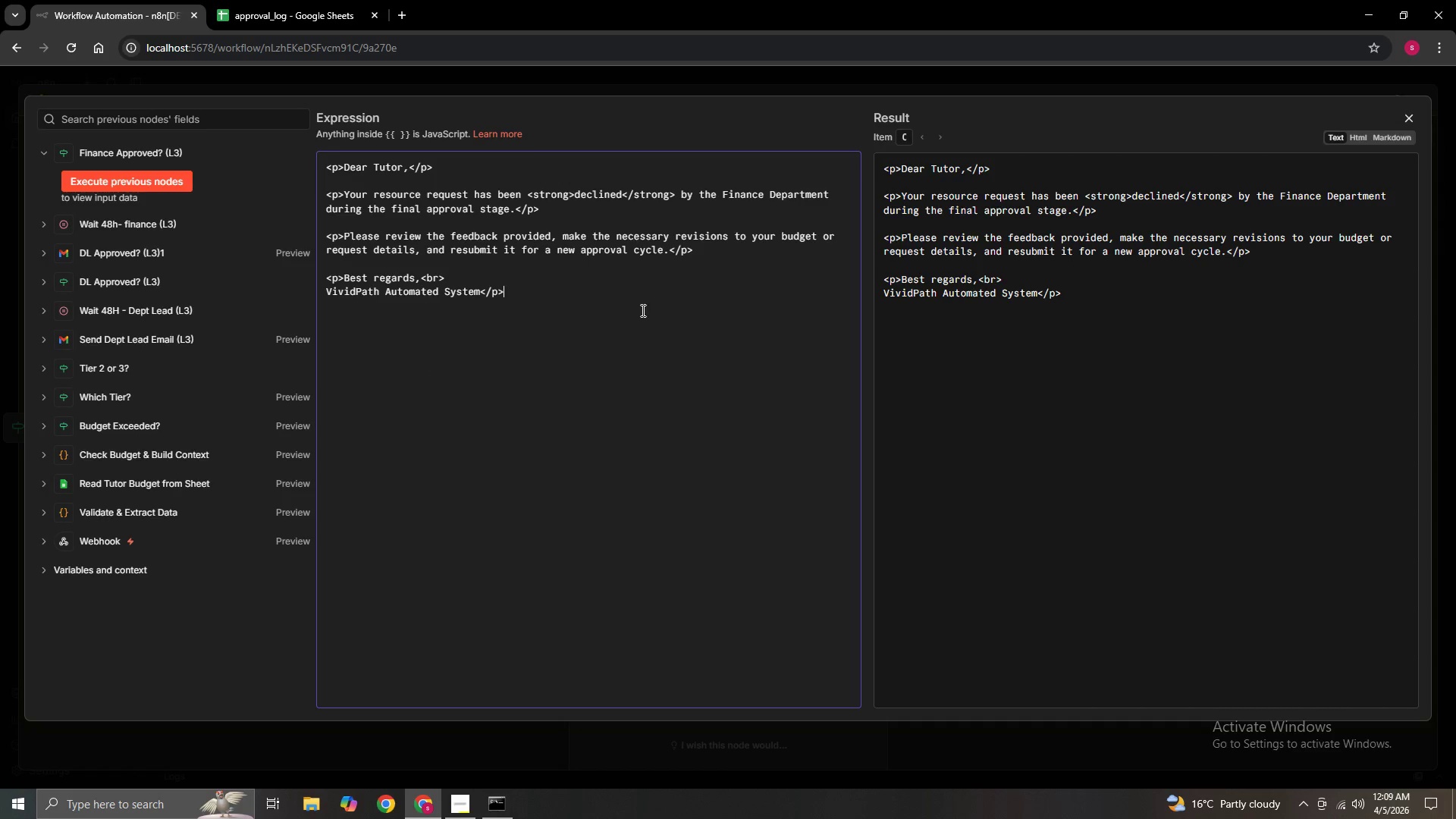 
left_click([1403, 119])
 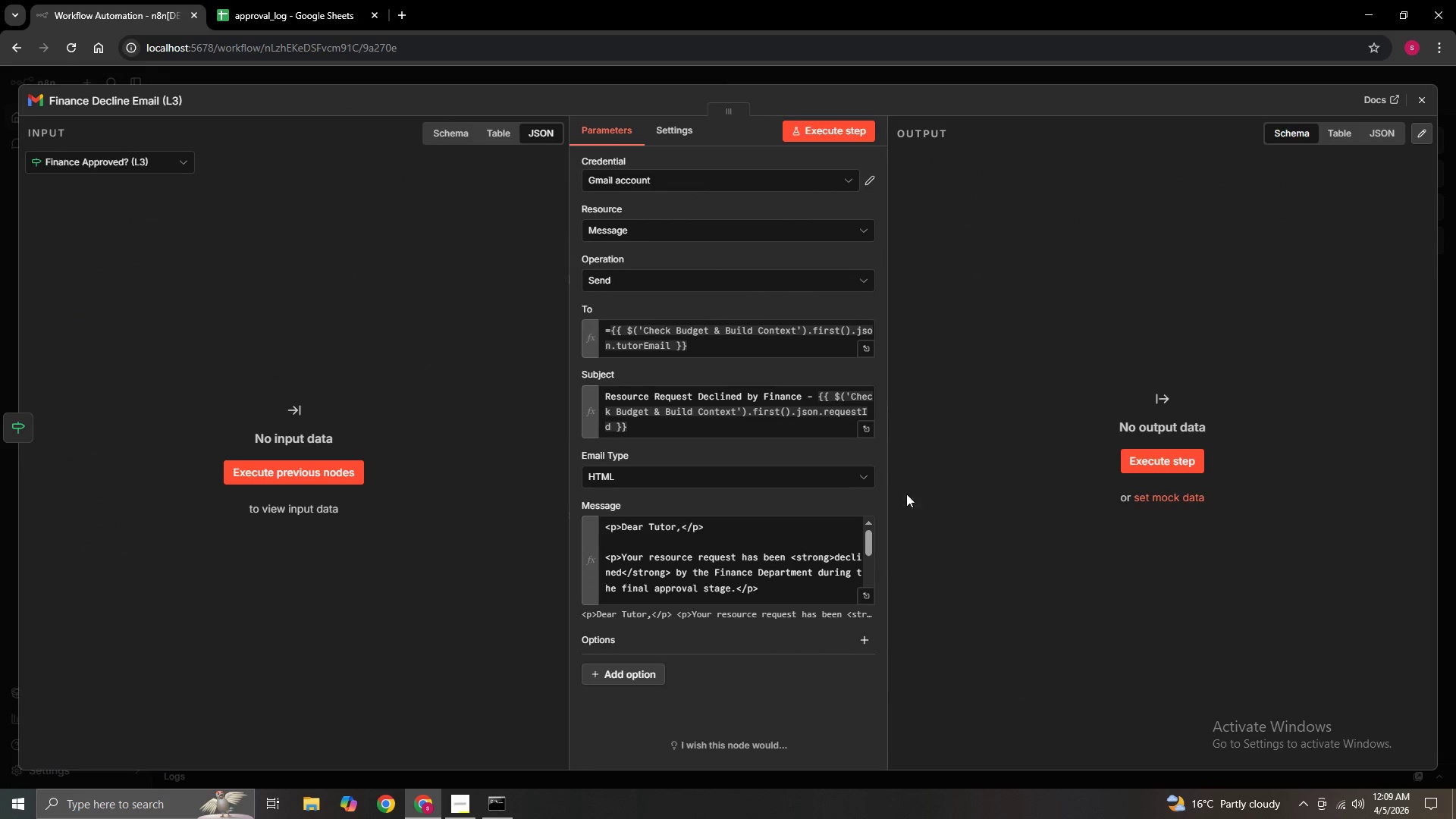 
scroll: coordinate [817, 536], scroll_direction: down, amount: 1.0
 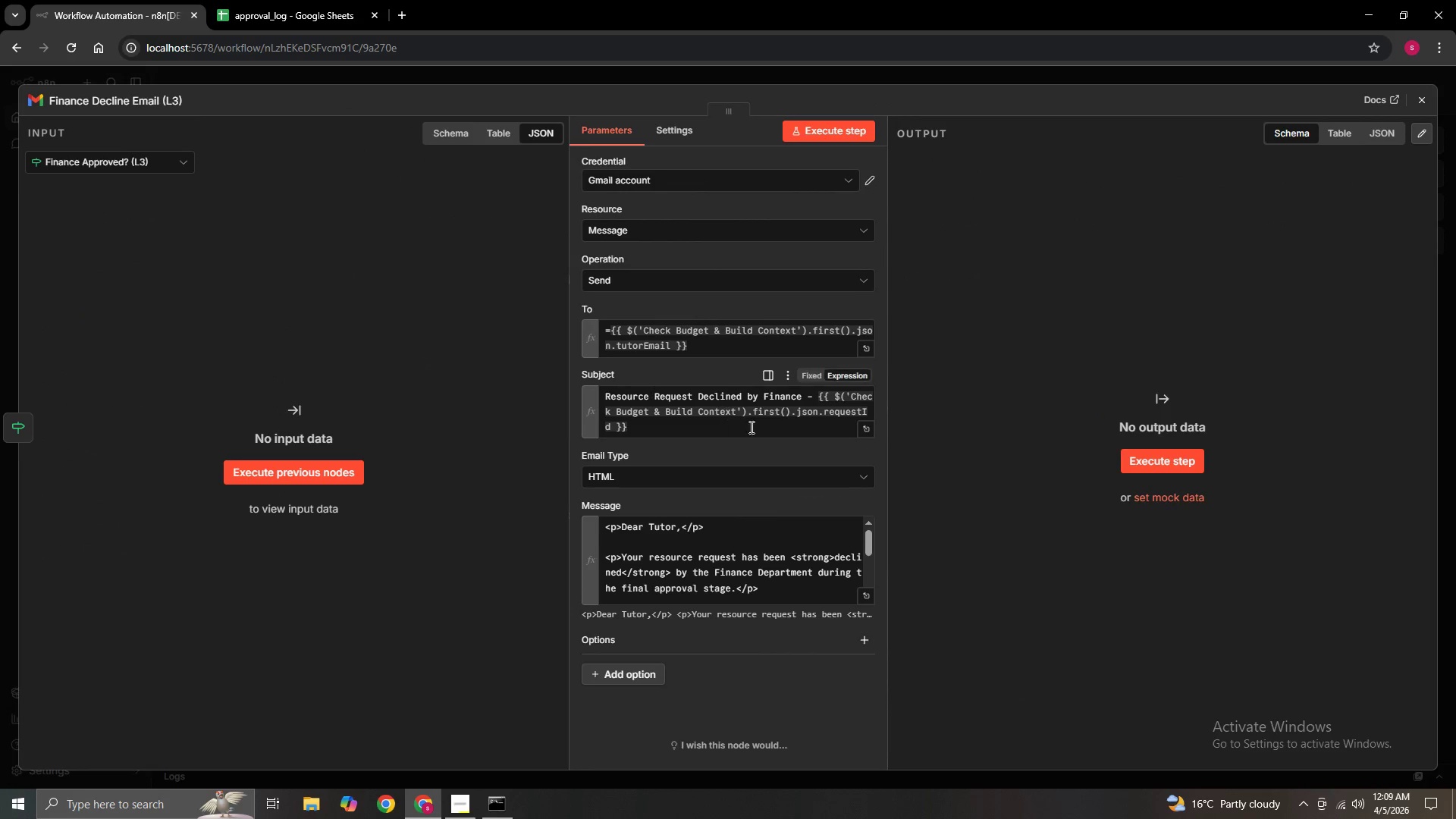 
scroll: coordinate [767, 433], scroll_direction: none, amount: 0.0
 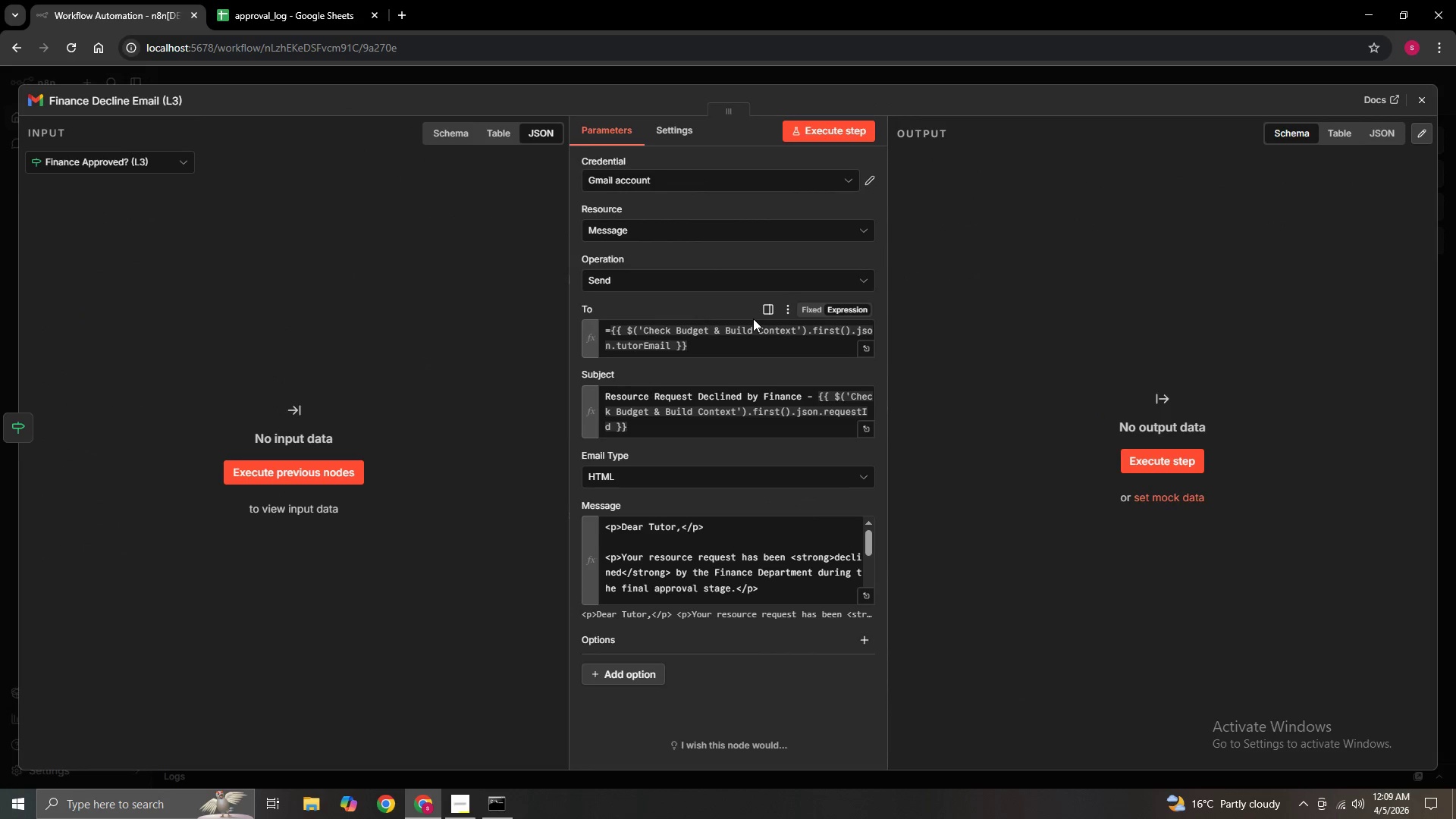 
scroll: coordinate [753, 318], scroll_direction: up, amount: 1.0
 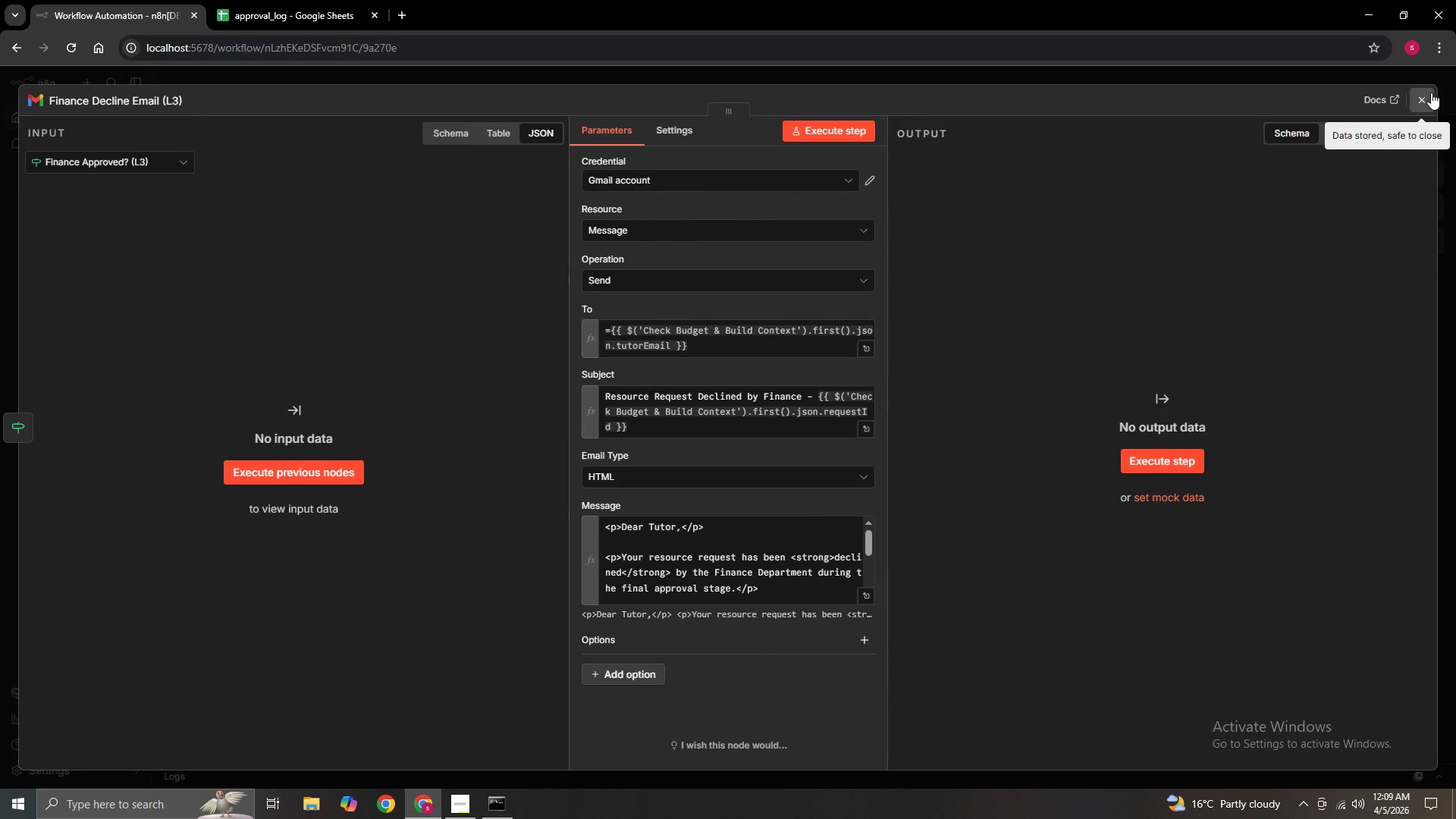 
left_click([1435, 100])
 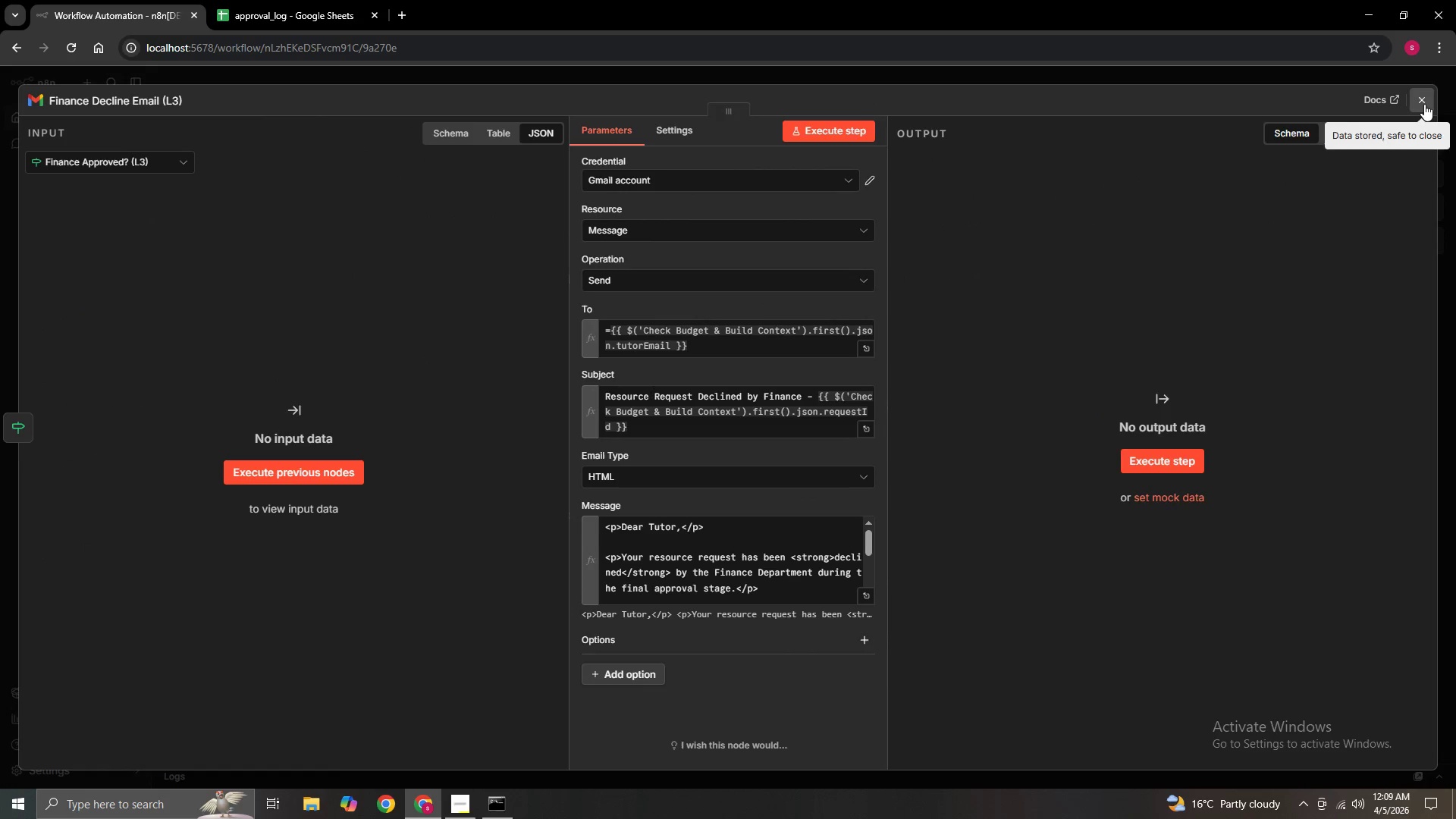 
left_click([1423, 104])
 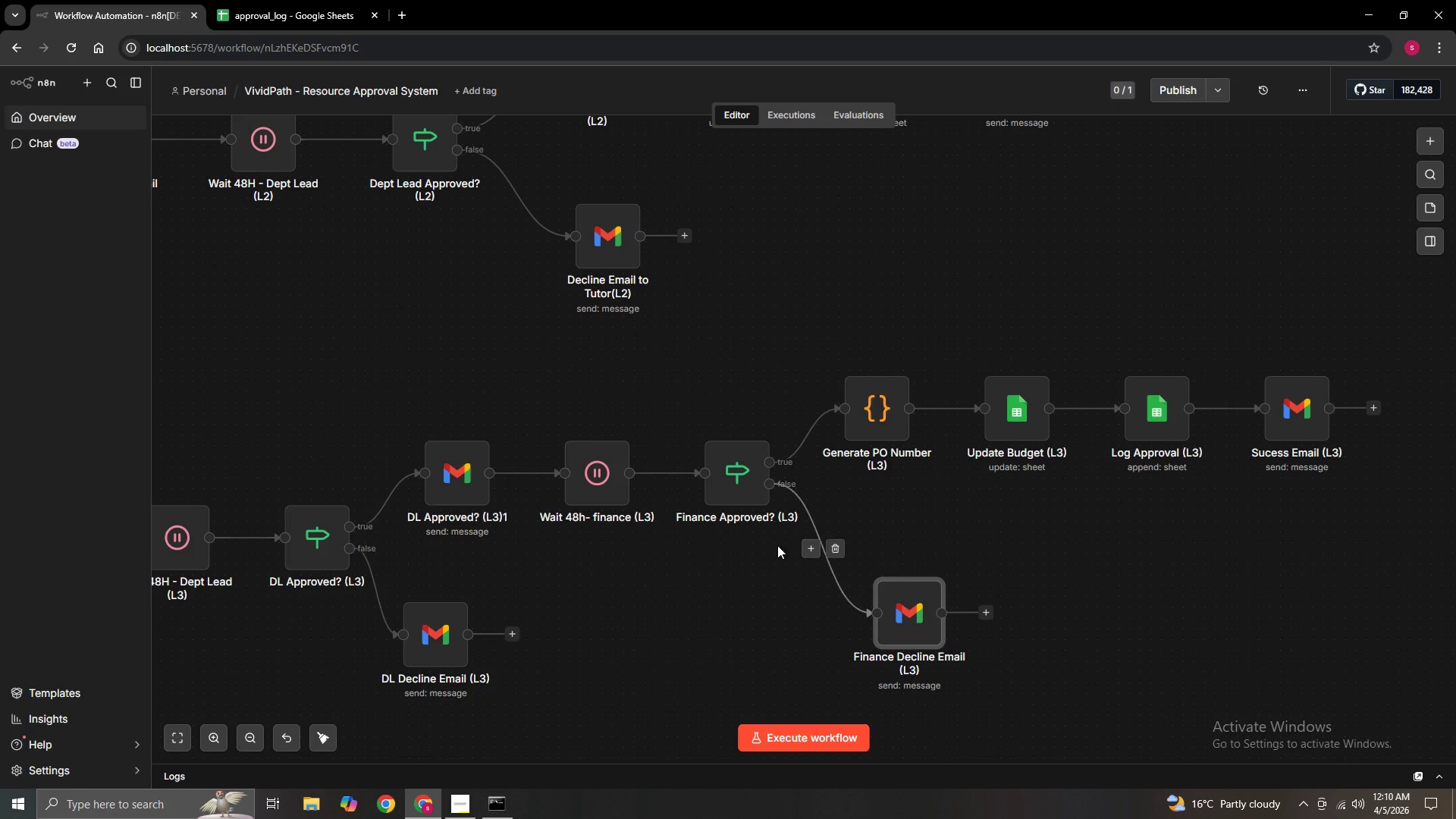 
hold_key(key=ControlLeft, duration=1.52)
scroll: coordinate [713, 590], scroll_direction: down, amount: 3.0
 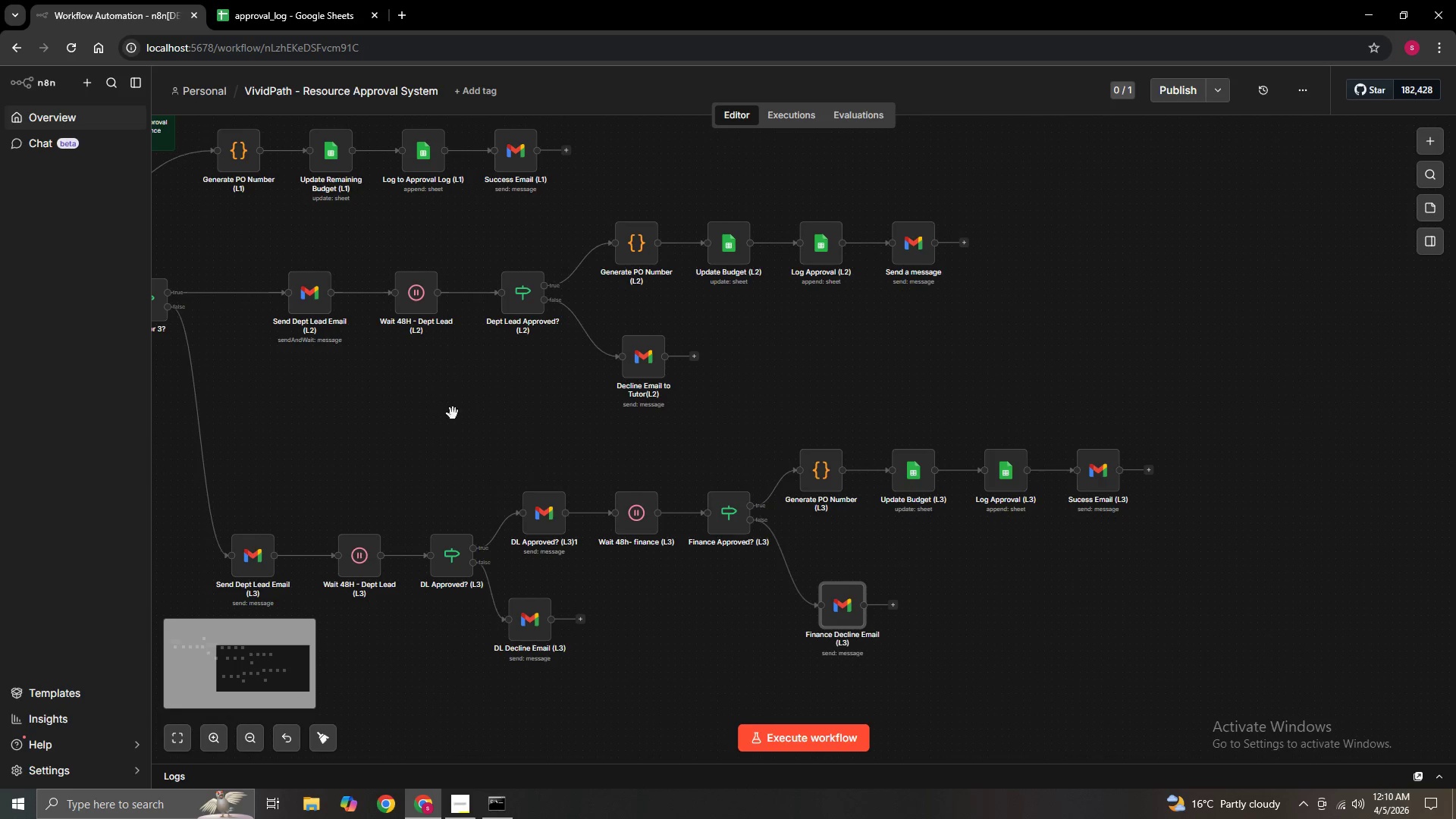 
left_click_drag(start_coordinate=[439, 406], to_coordinate=[870, 525])
 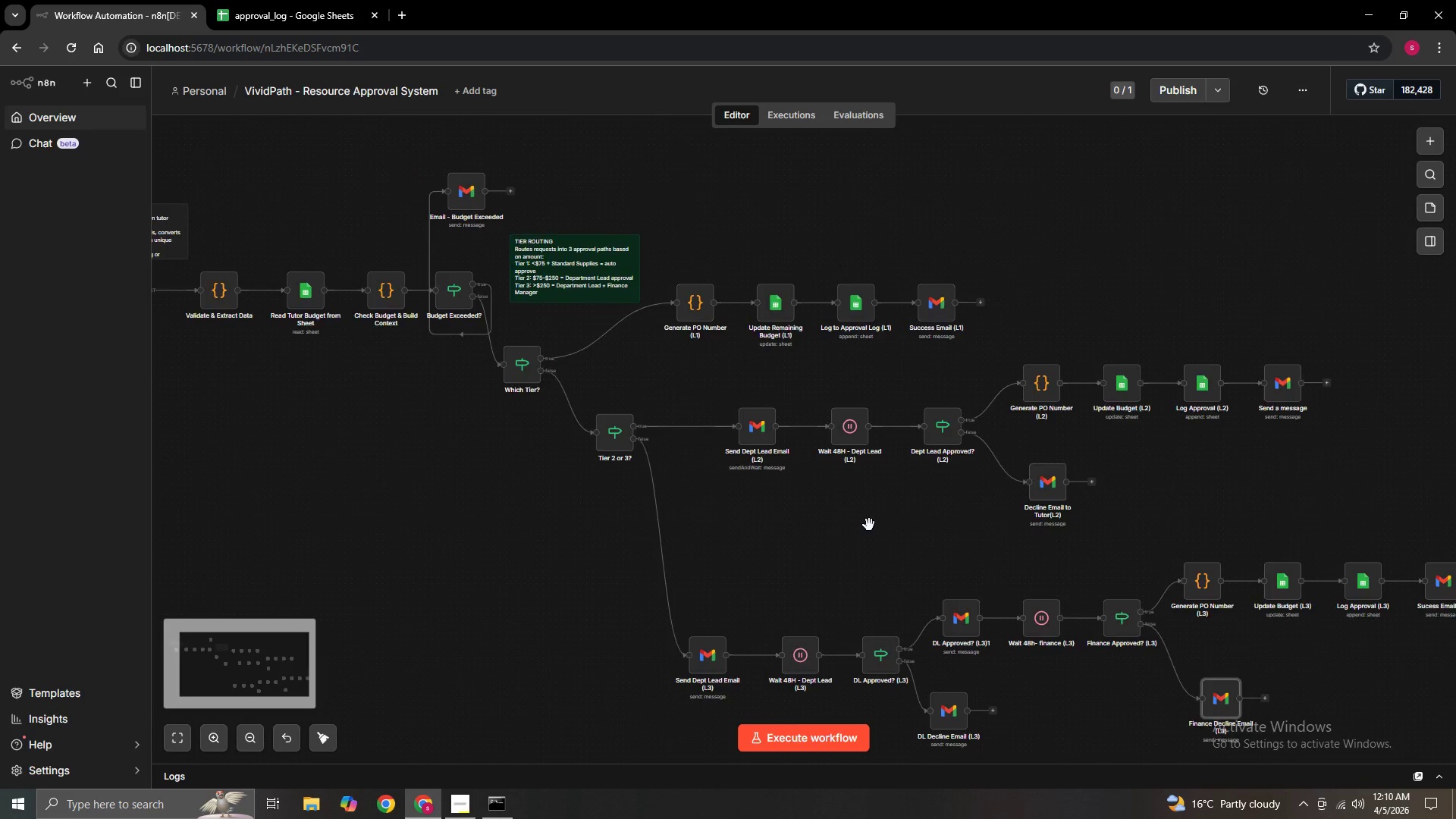 
hold_key(key=ControlLeft, duration=1.48)
scroll: coordinate [869, 525], scroll_direction: down, amount: 3.0
 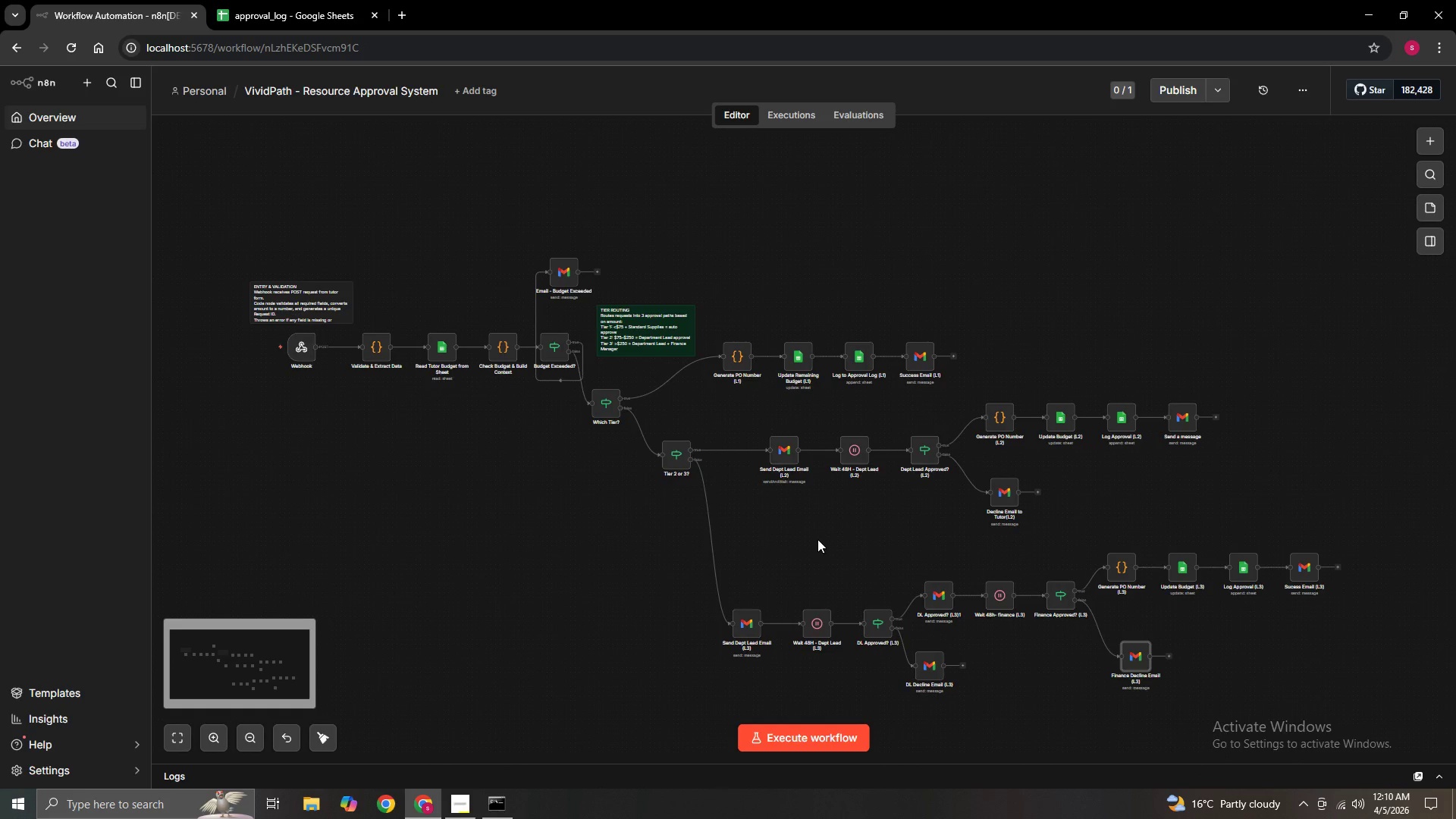 
hold_key(key=ControlLeft, duration=0.86)
 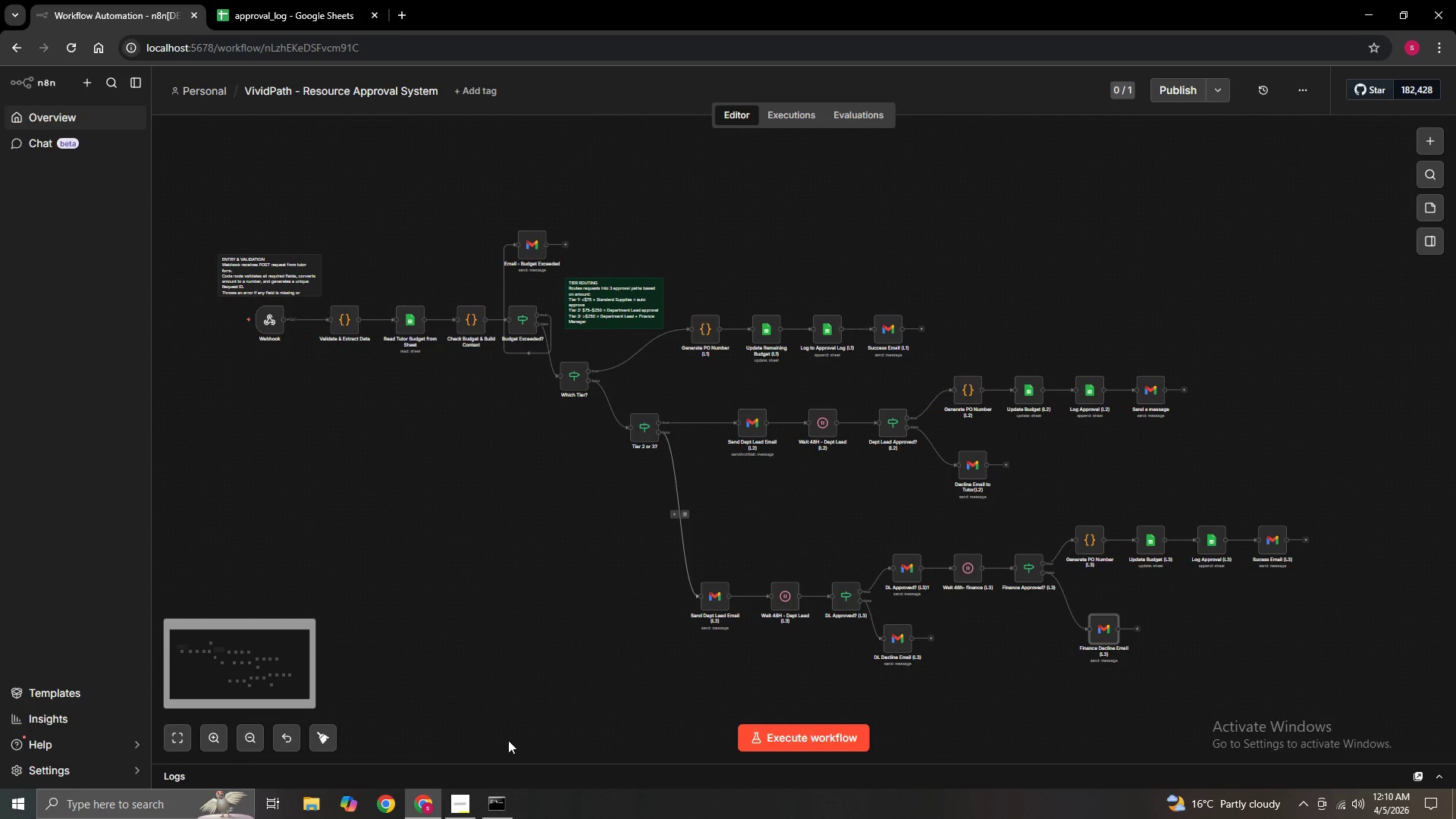 